 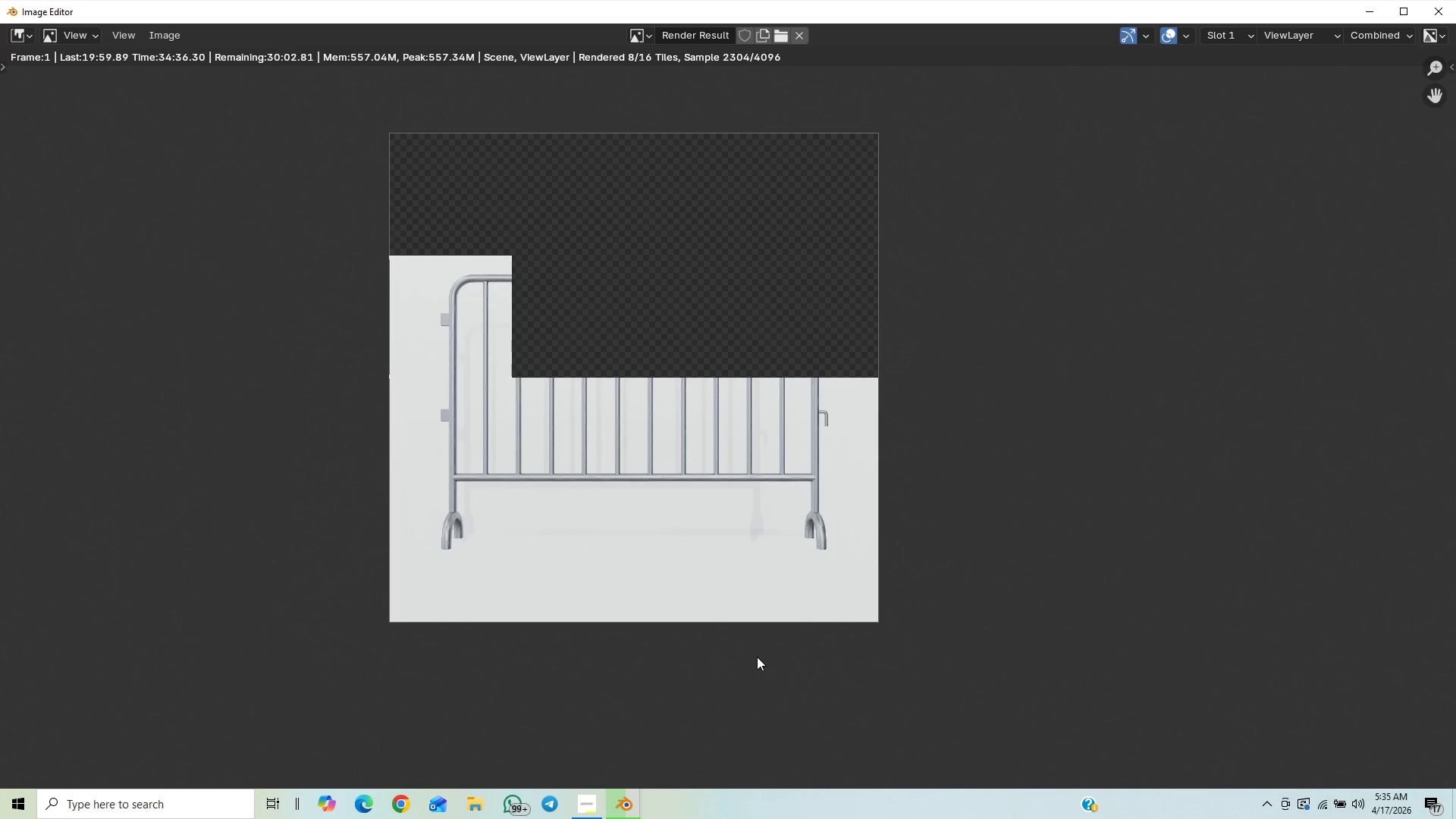 
scroll: coordinate [754, 667], scroll_direction: up, amount: 1.0
 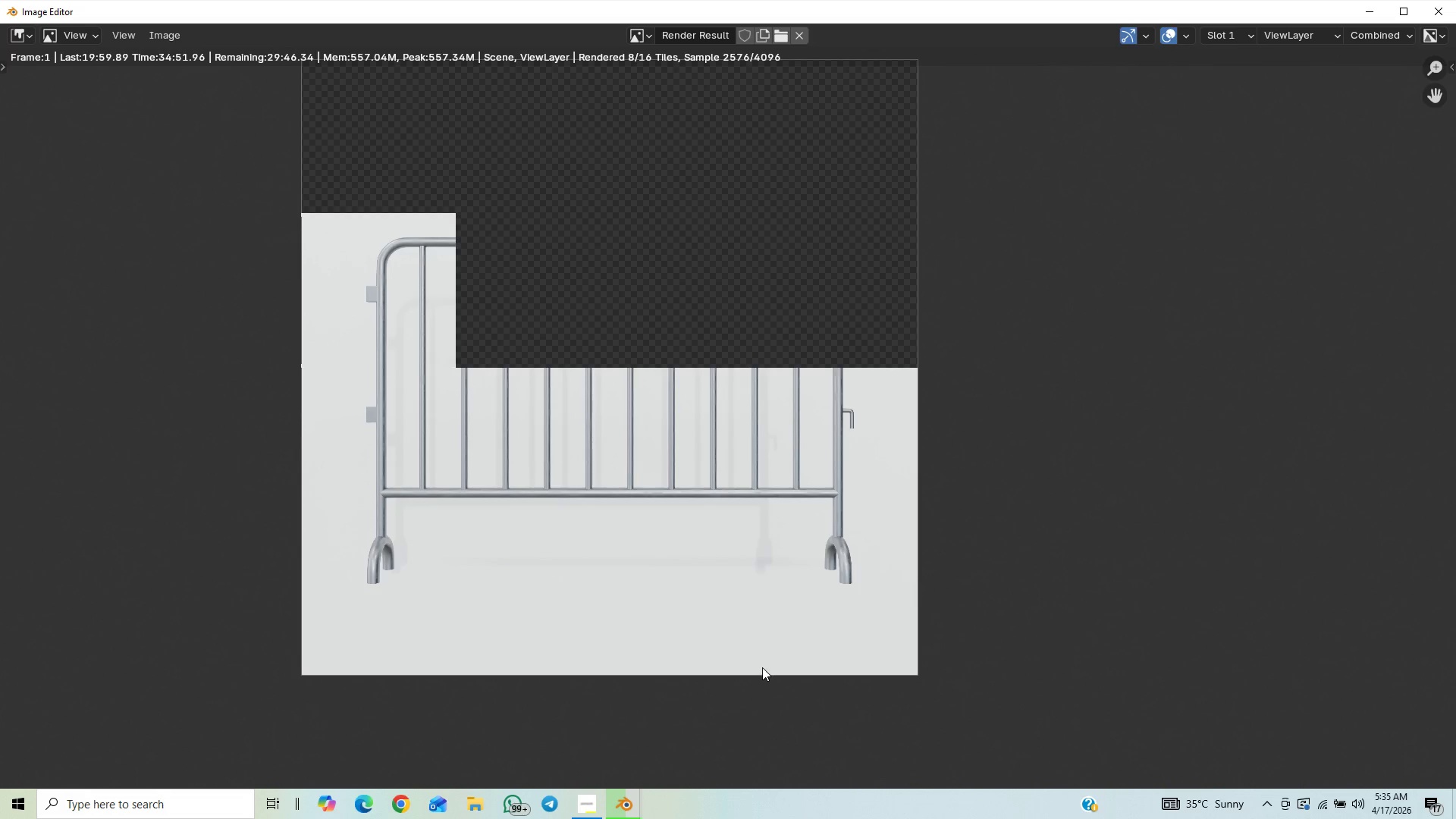 
wait(19.07)
 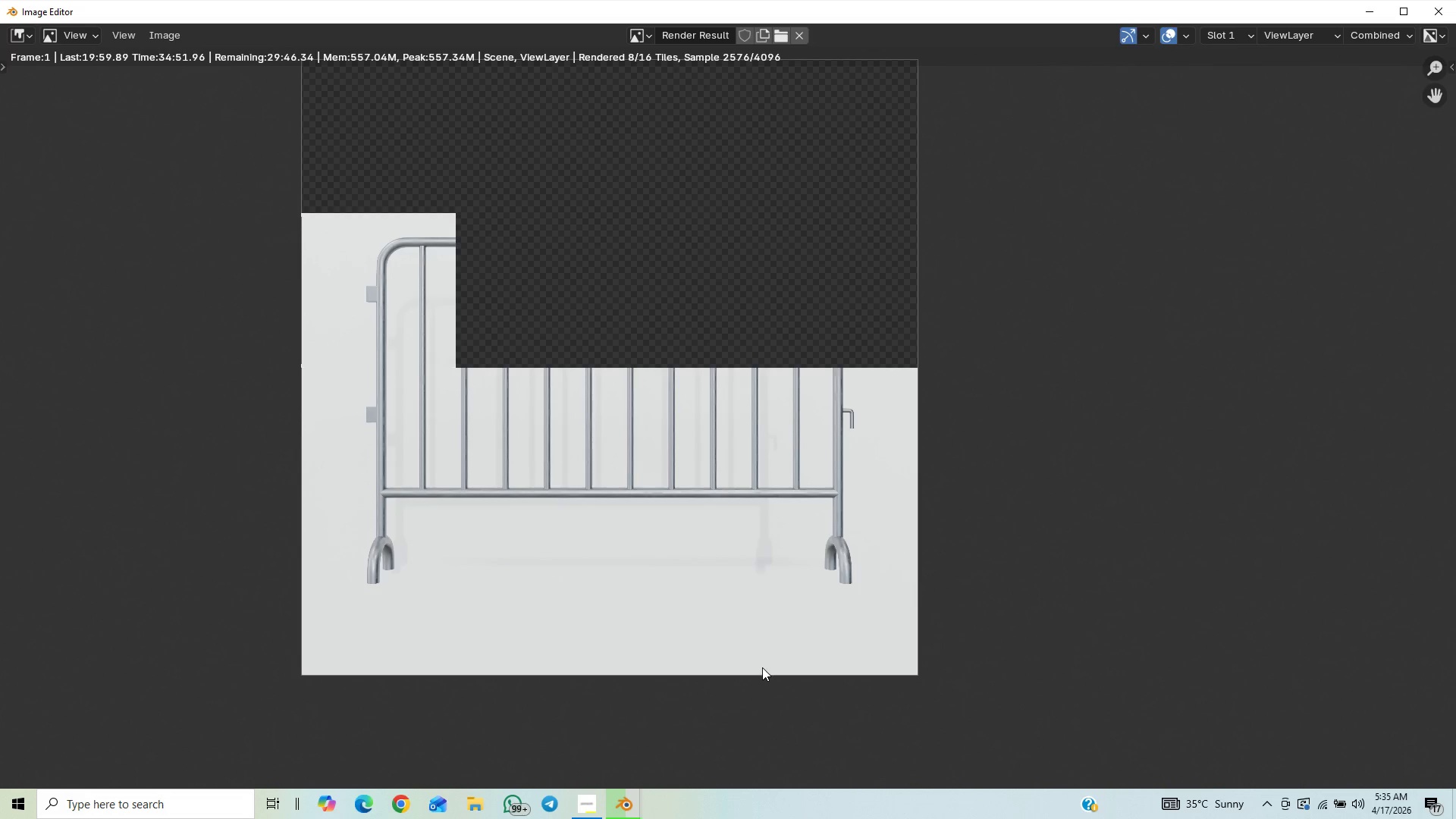 
scroll: coordinate [529, 682], scroll_direction: up, amount: 7.0
 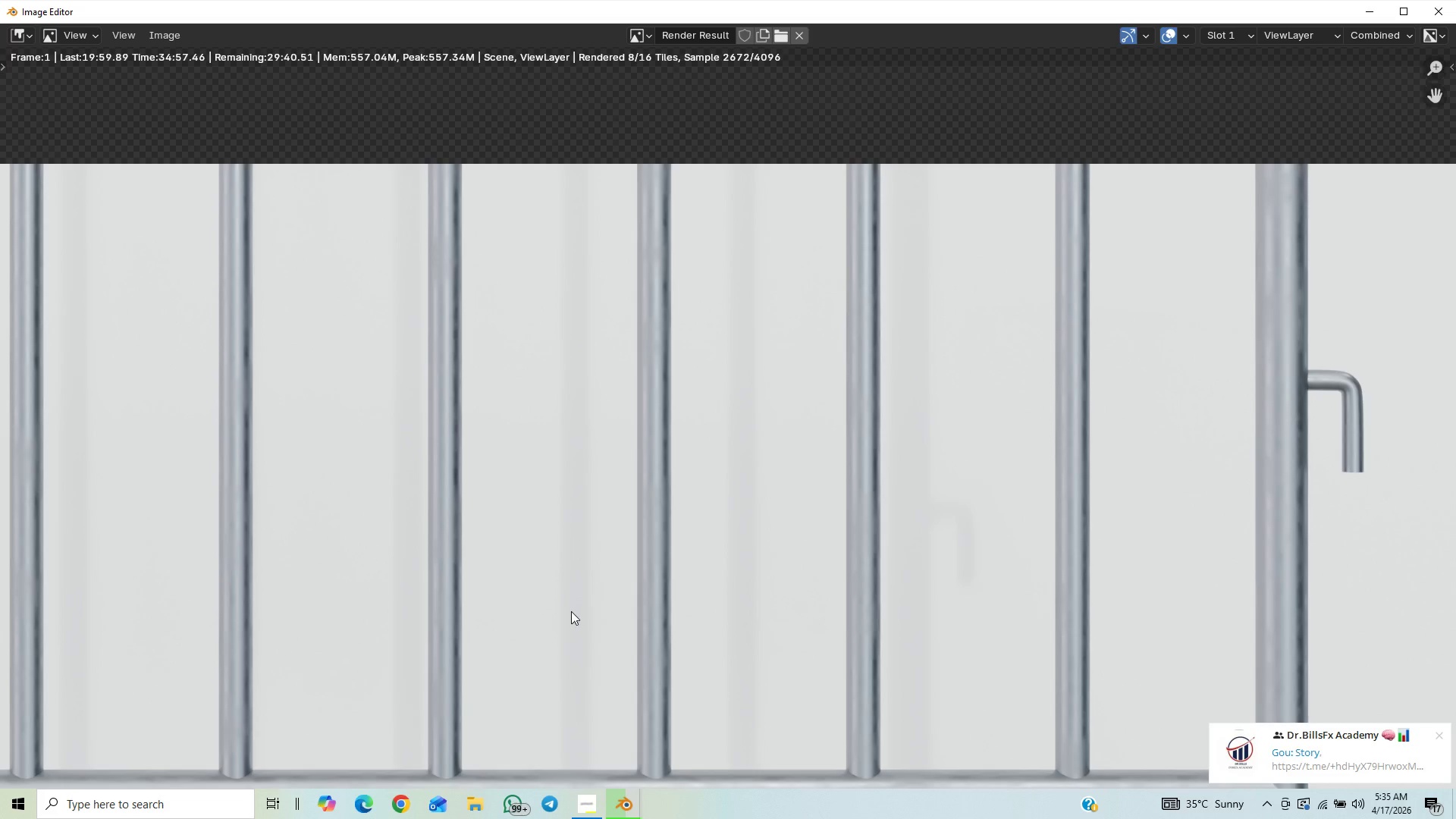 
scroll: coordinate [580, 610], scroll_direction: down, amount: 4.0
 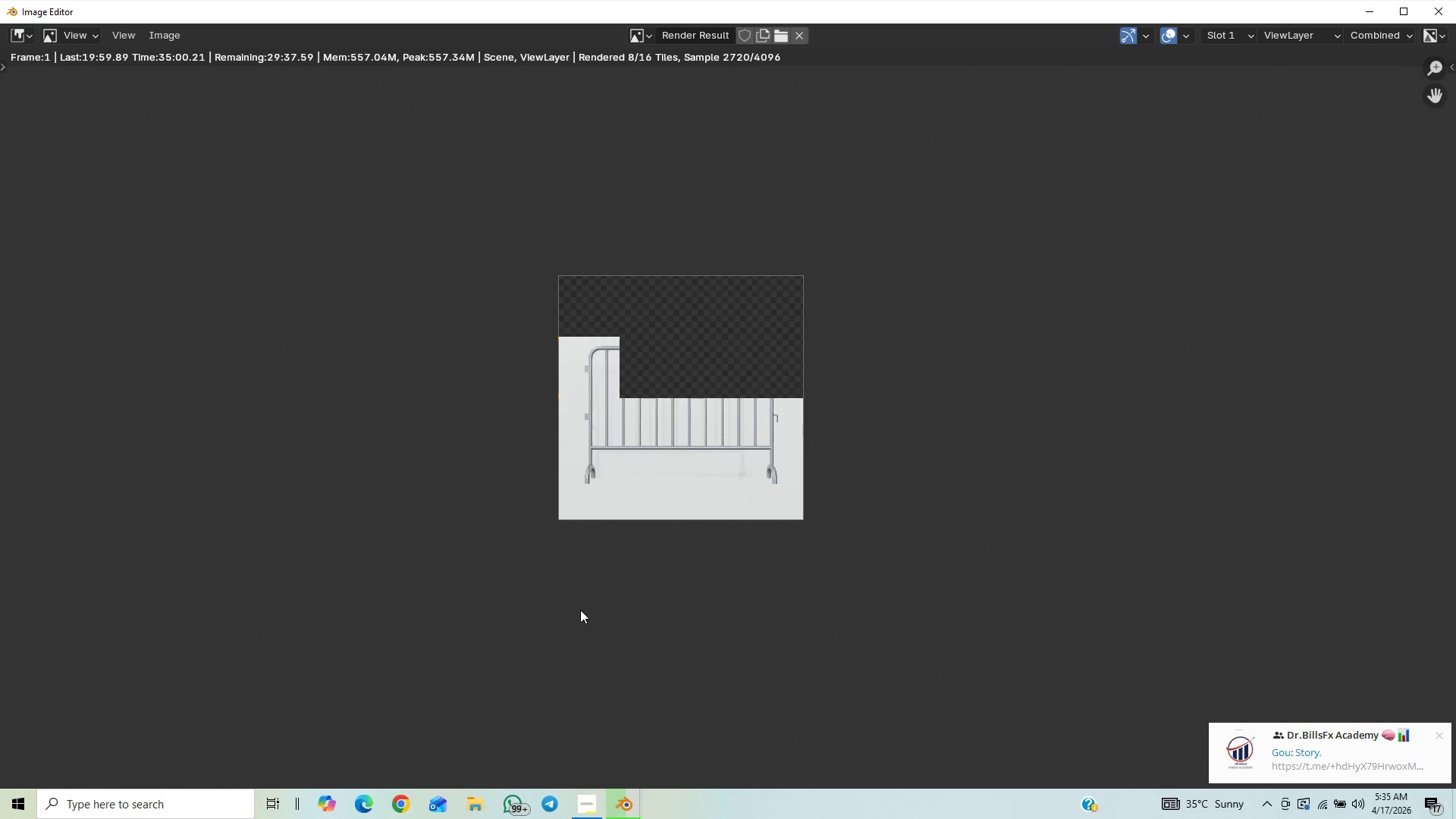 
scroll: coordinate [587, 607], scroll_direction: up, amount: 9.0
 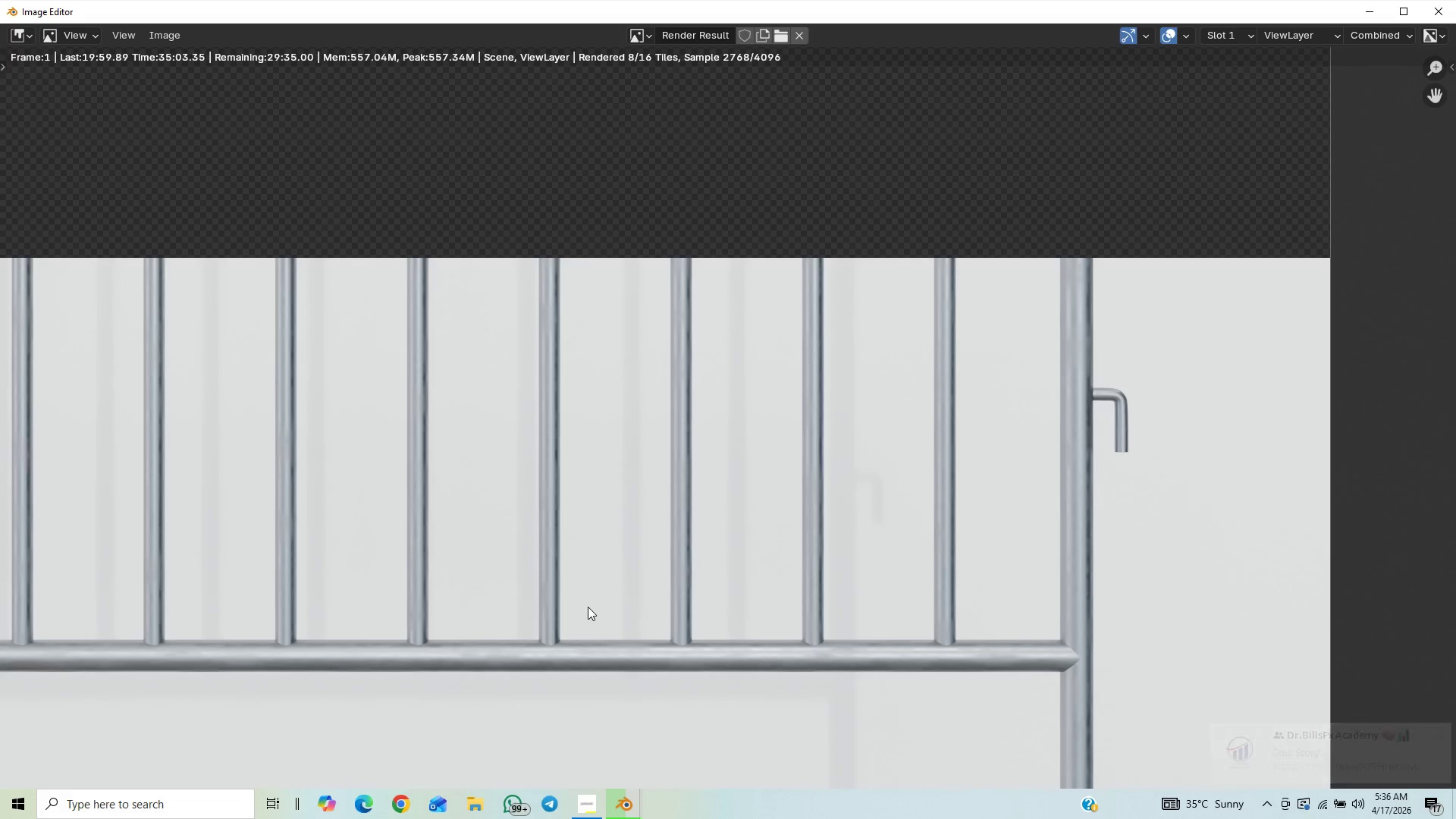 
scroll: coordinate [589, 607], scroll_direction: down, amount: 3.0
 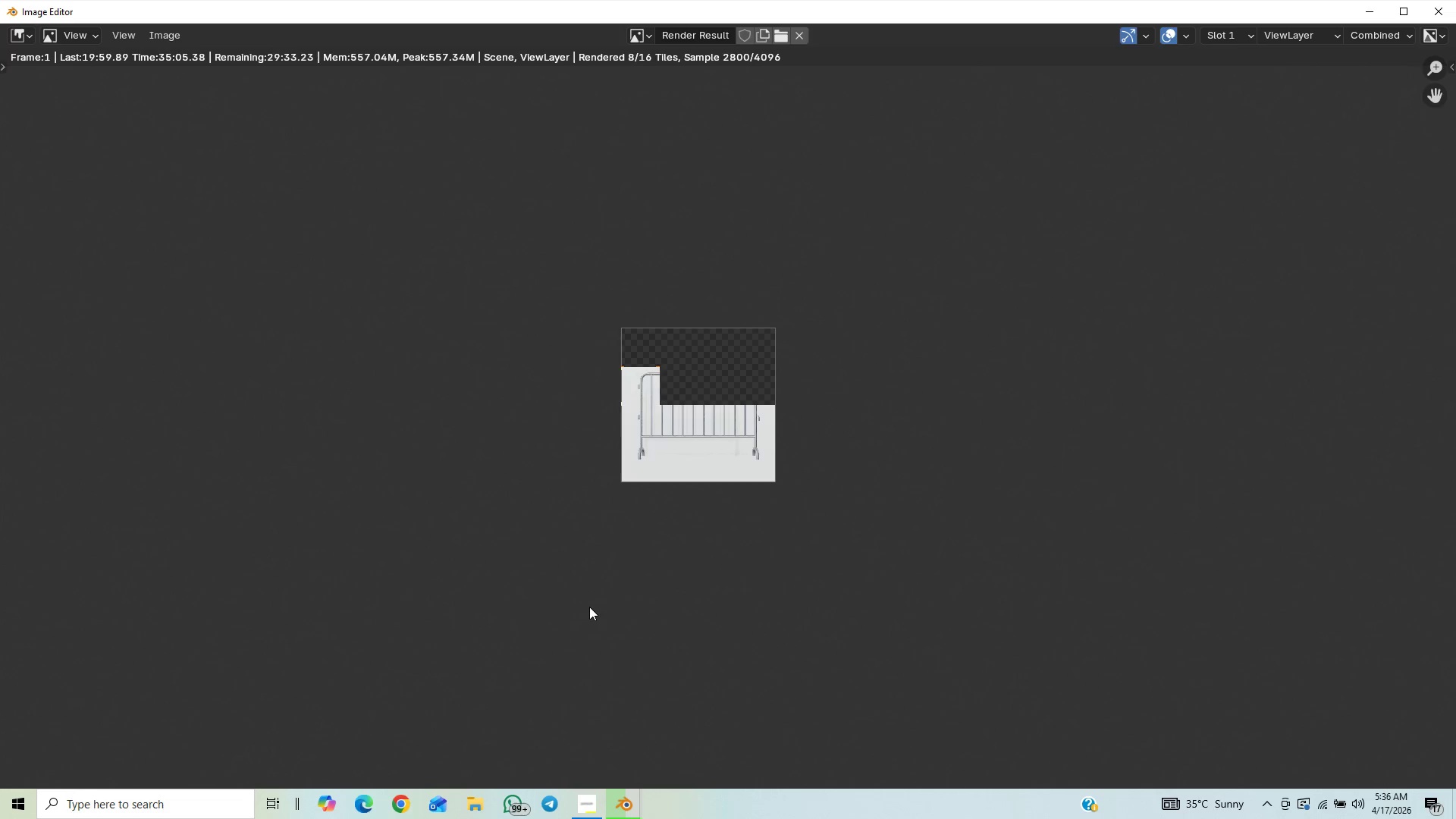 
scroll: coordinate [655, 661], scroll_direction: up, amount: 8.0
 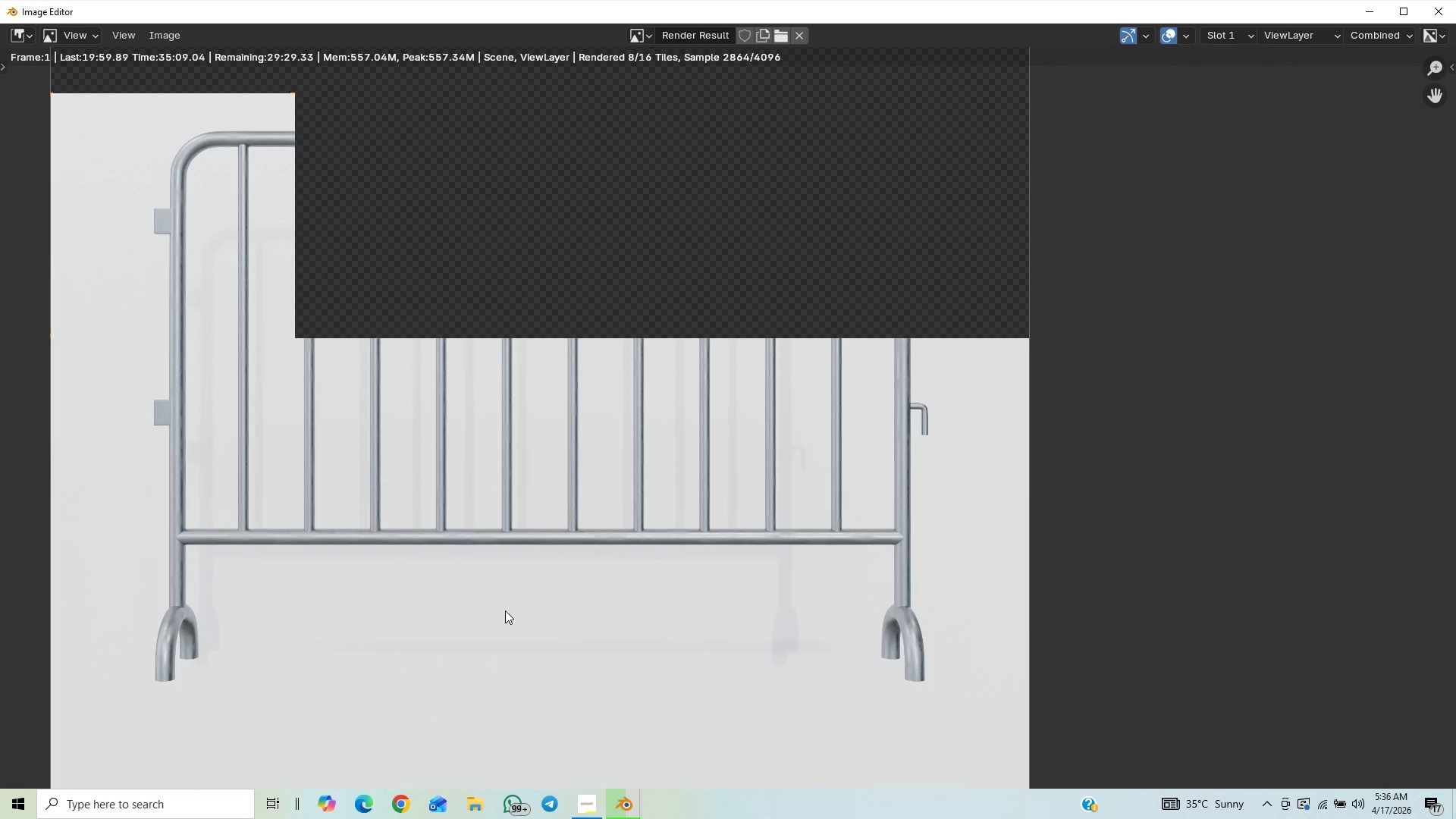 
scroll: coordinate [629, 552], scroll_direction: down, amount: 2.0
 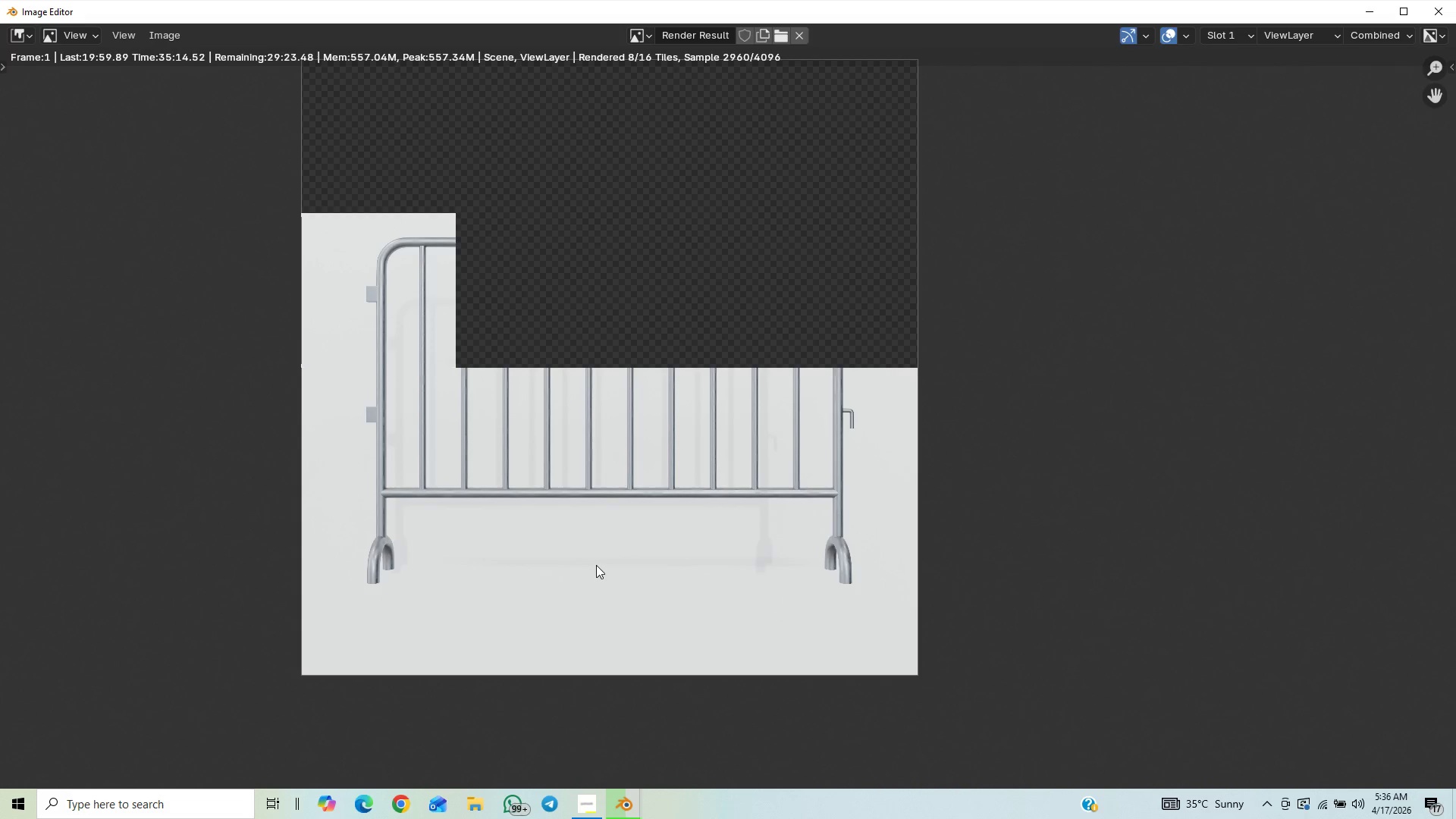 
wait(5.58)
 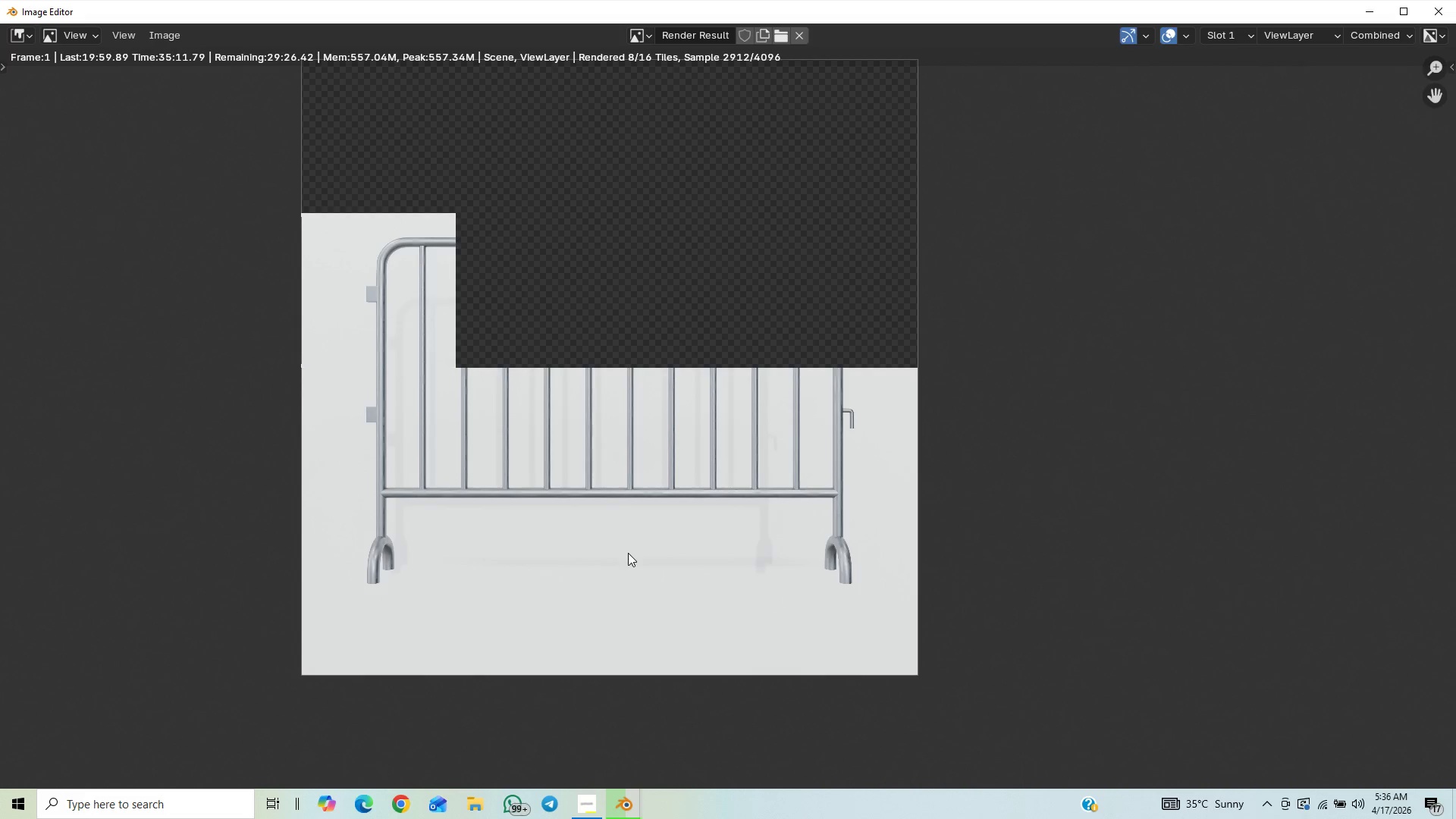 
scroll: coordinate [604, 585], scroll_direction: down, amount: 2.0
 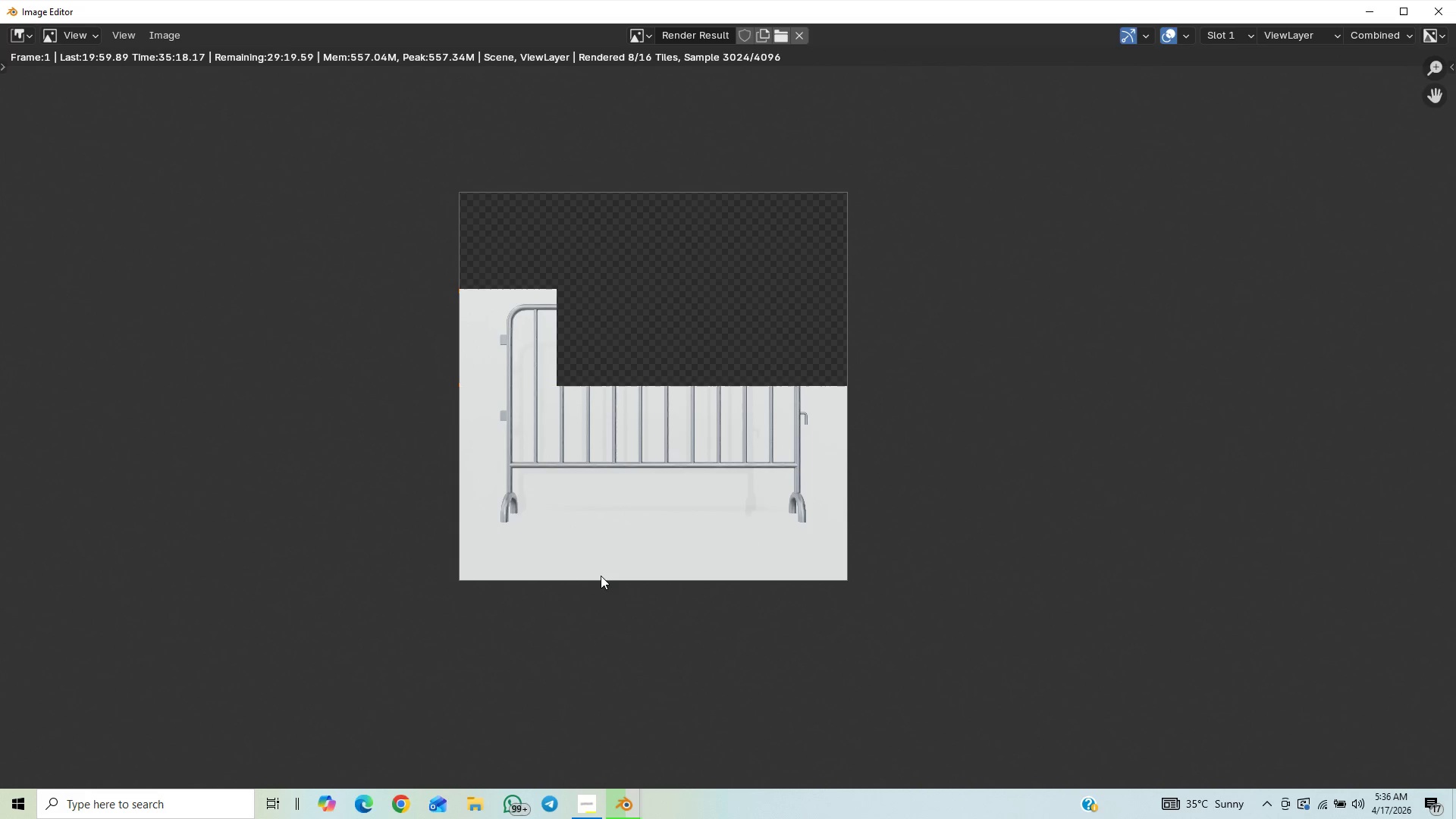 
scroll: coordinate [614, 578], scroll_direction: up, amount: 6.0
 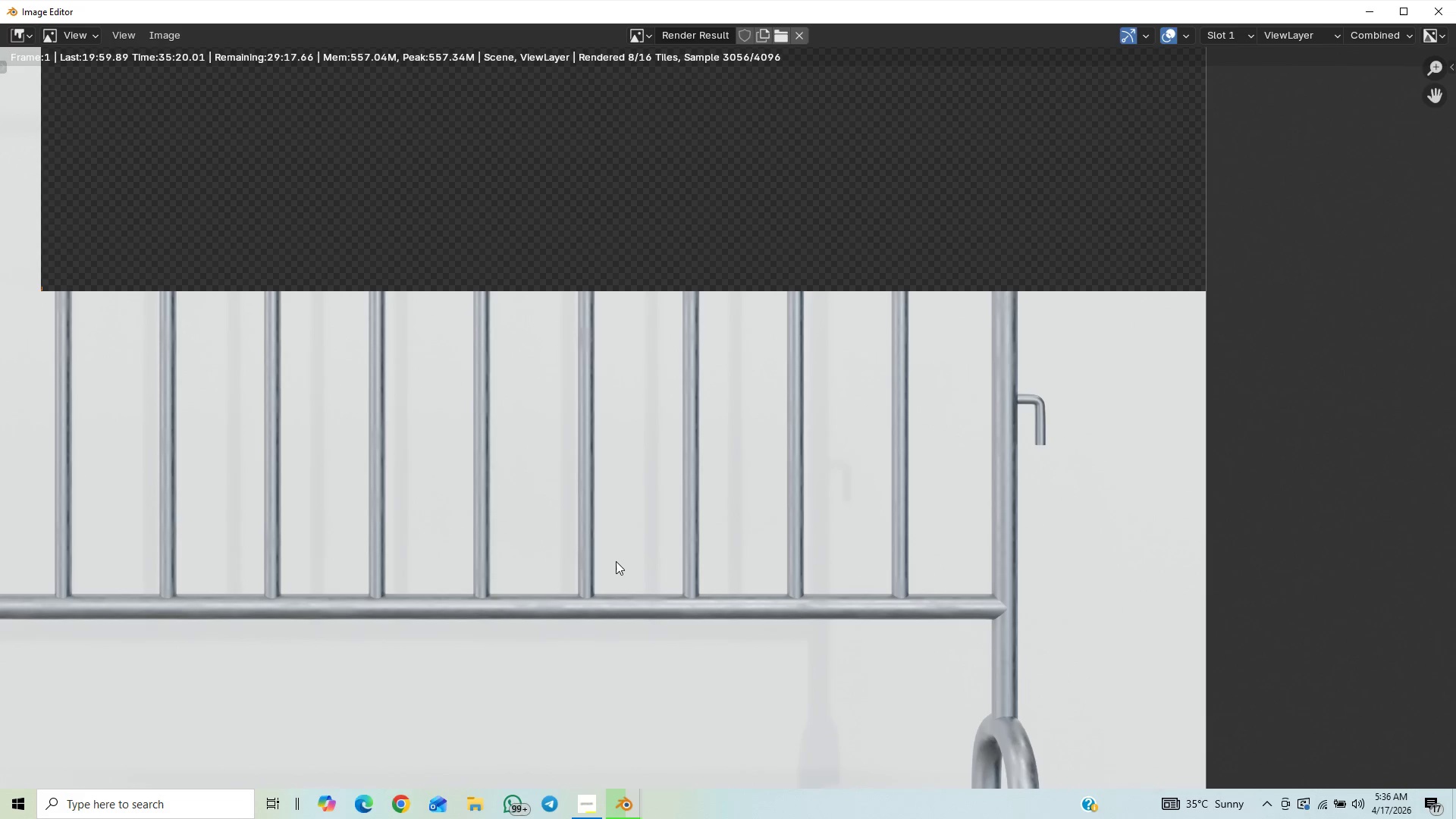 
scroll: coordinate [629, 605], scroll_direction: down, amount: 9.0
 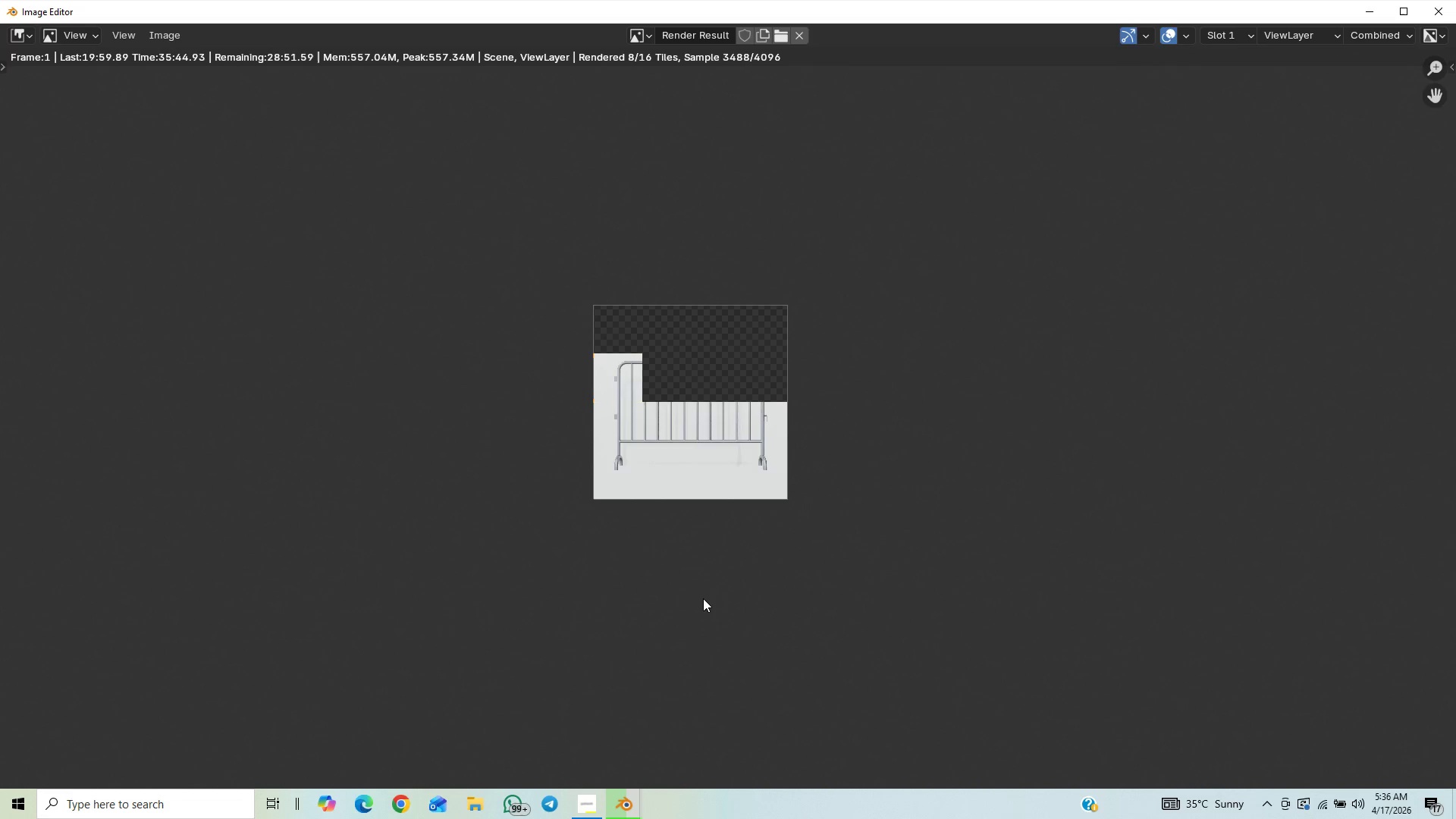 
wait(22.45)
 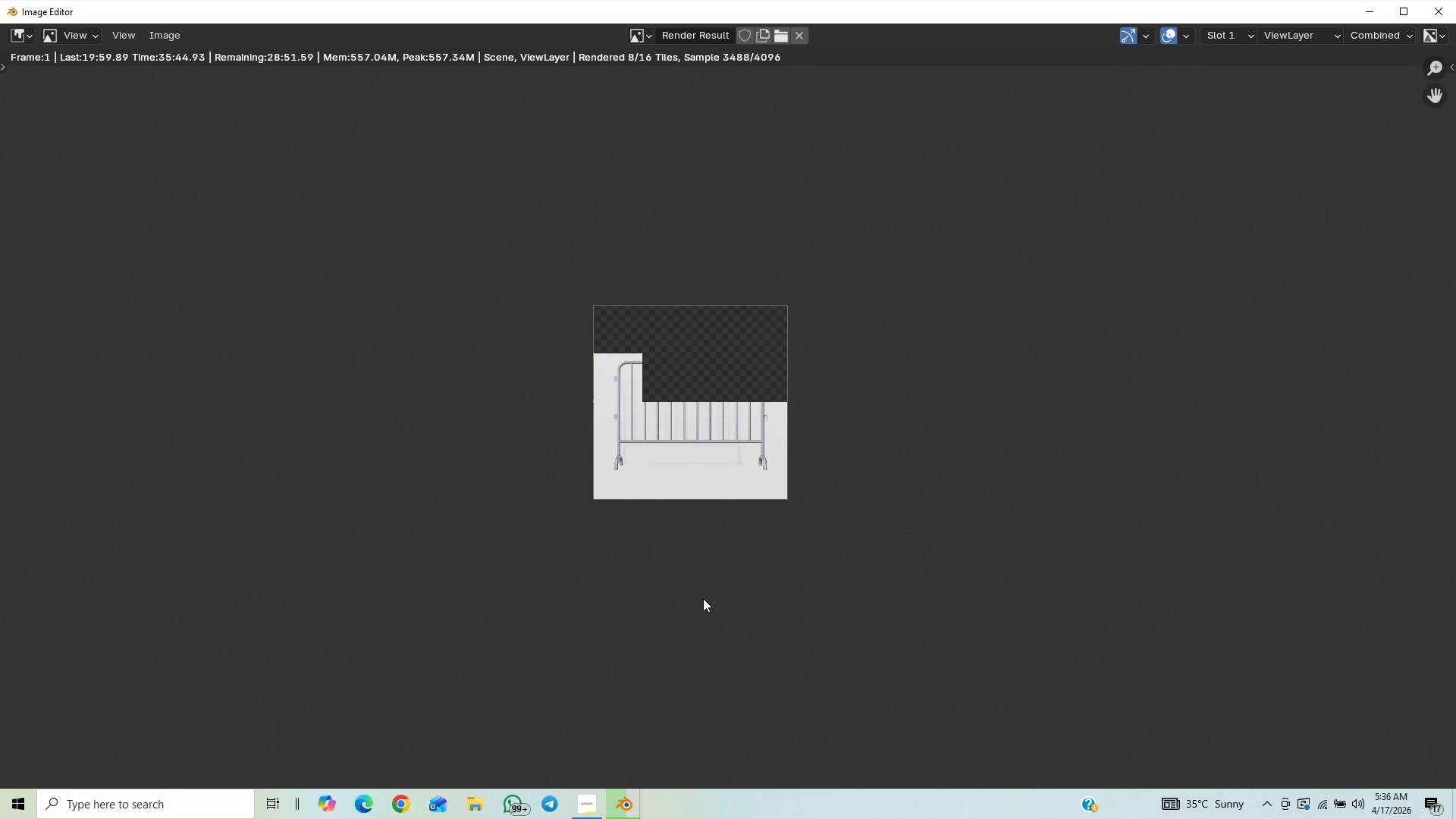 
scroll: coordinate [530, 610], scroll_direction: down, amount: 1.0
 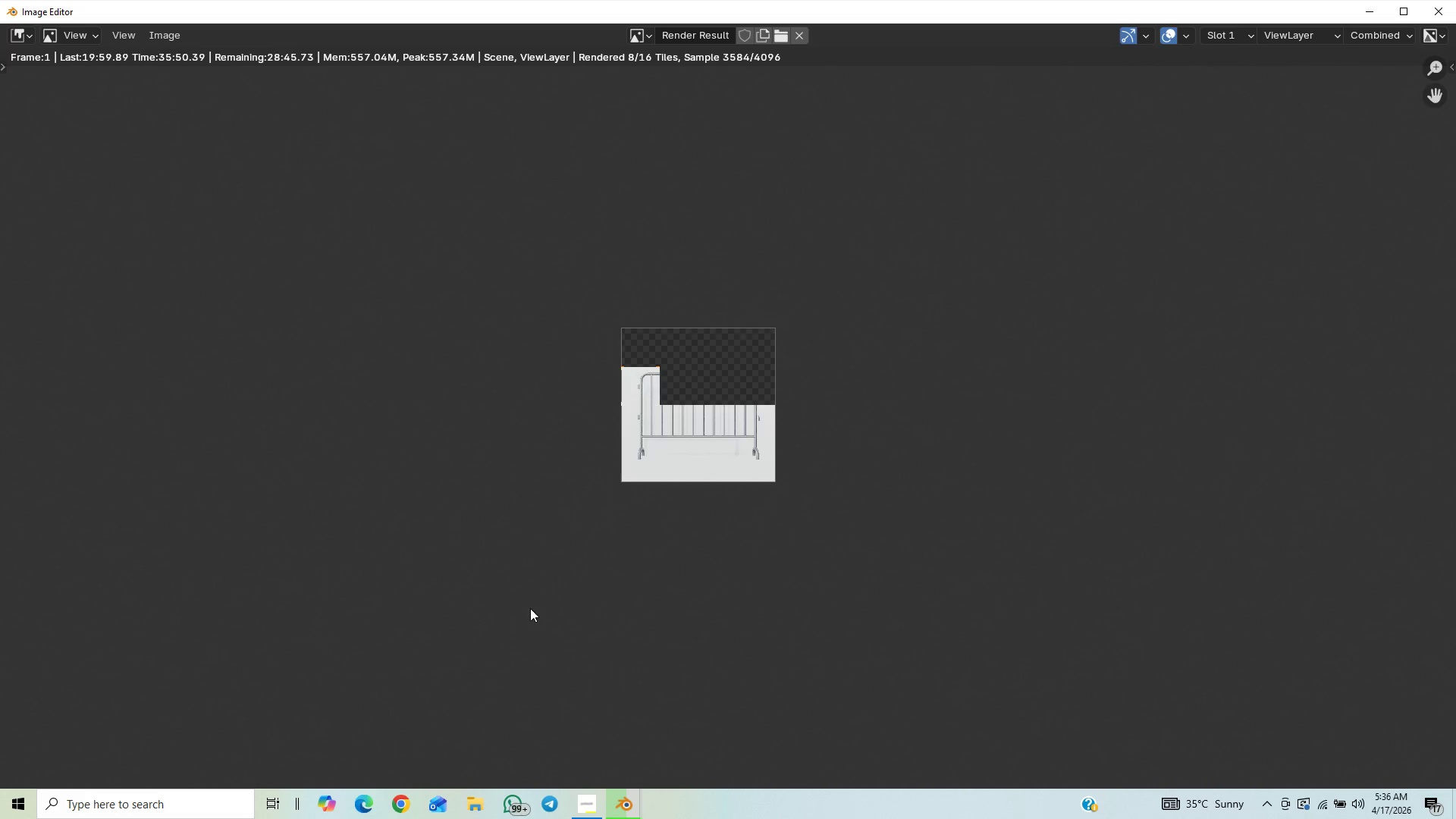 
scroll: coordinate [535, 610], scroll_direction: up, amount: 12.0
 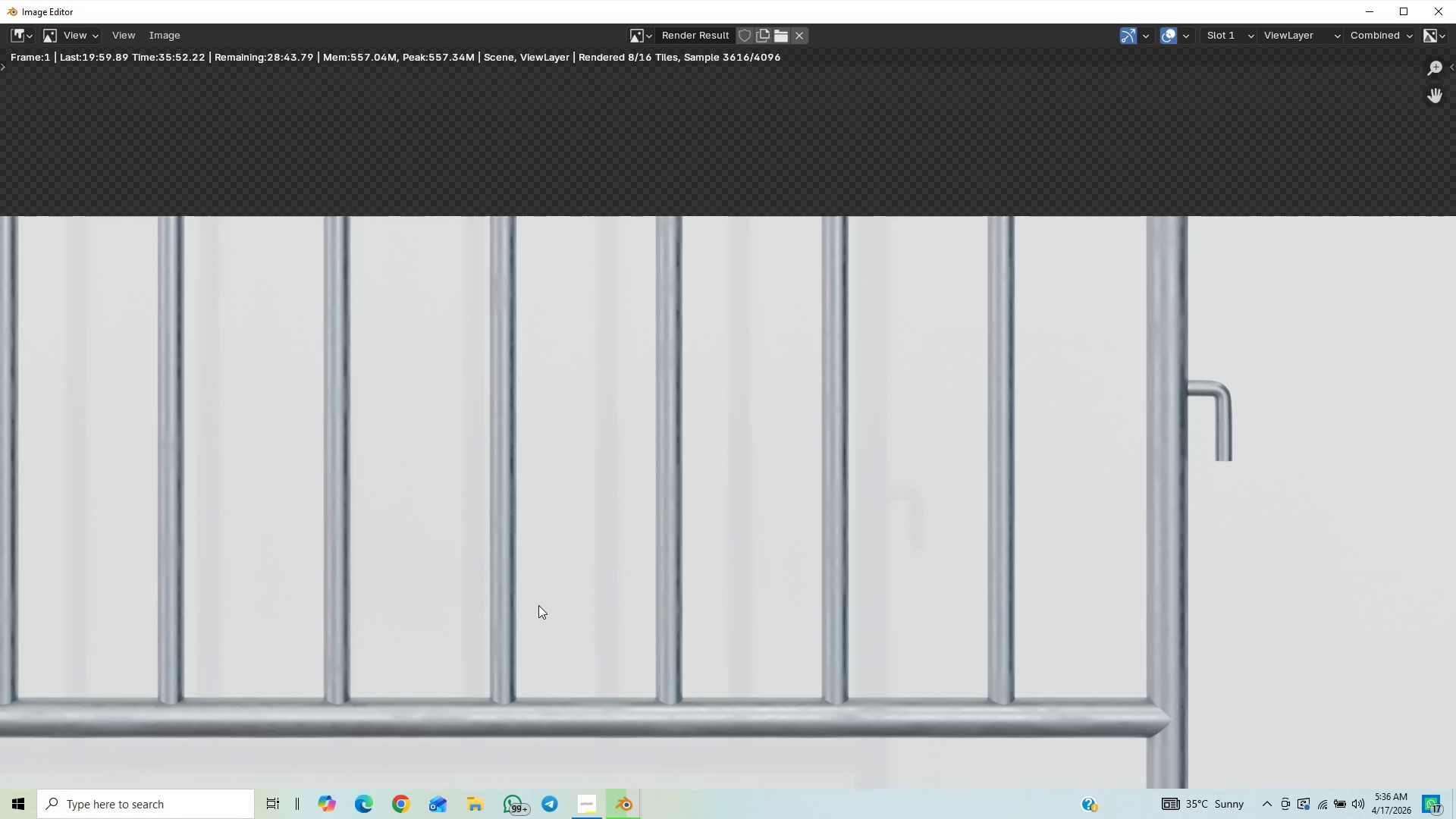 
scroll: coordinate [537, 618], scroll_direction: down, amount: 6.0
 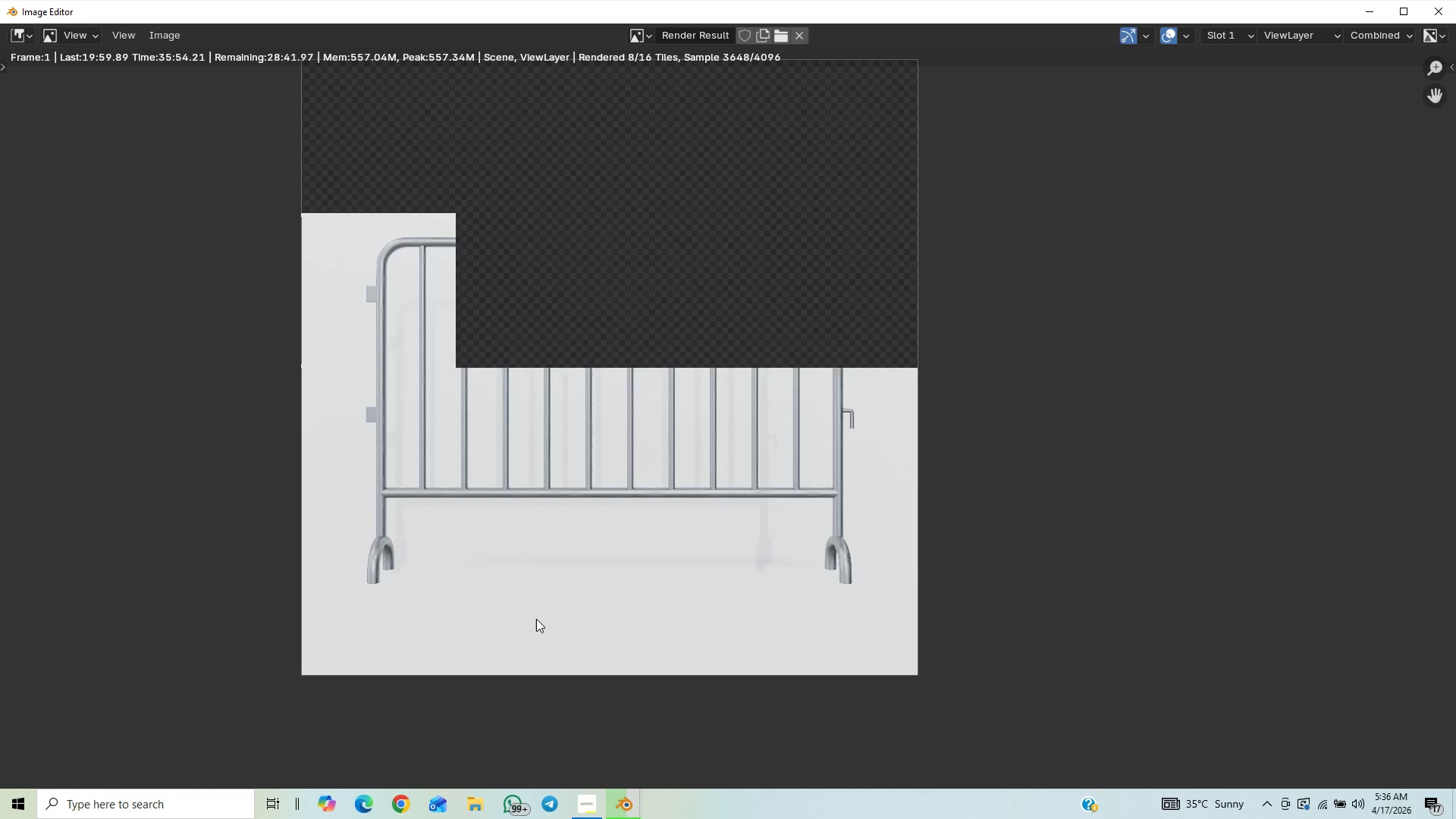 
scroll: coordinate [536, 619], scroll_direction: up, amount: 2.0
 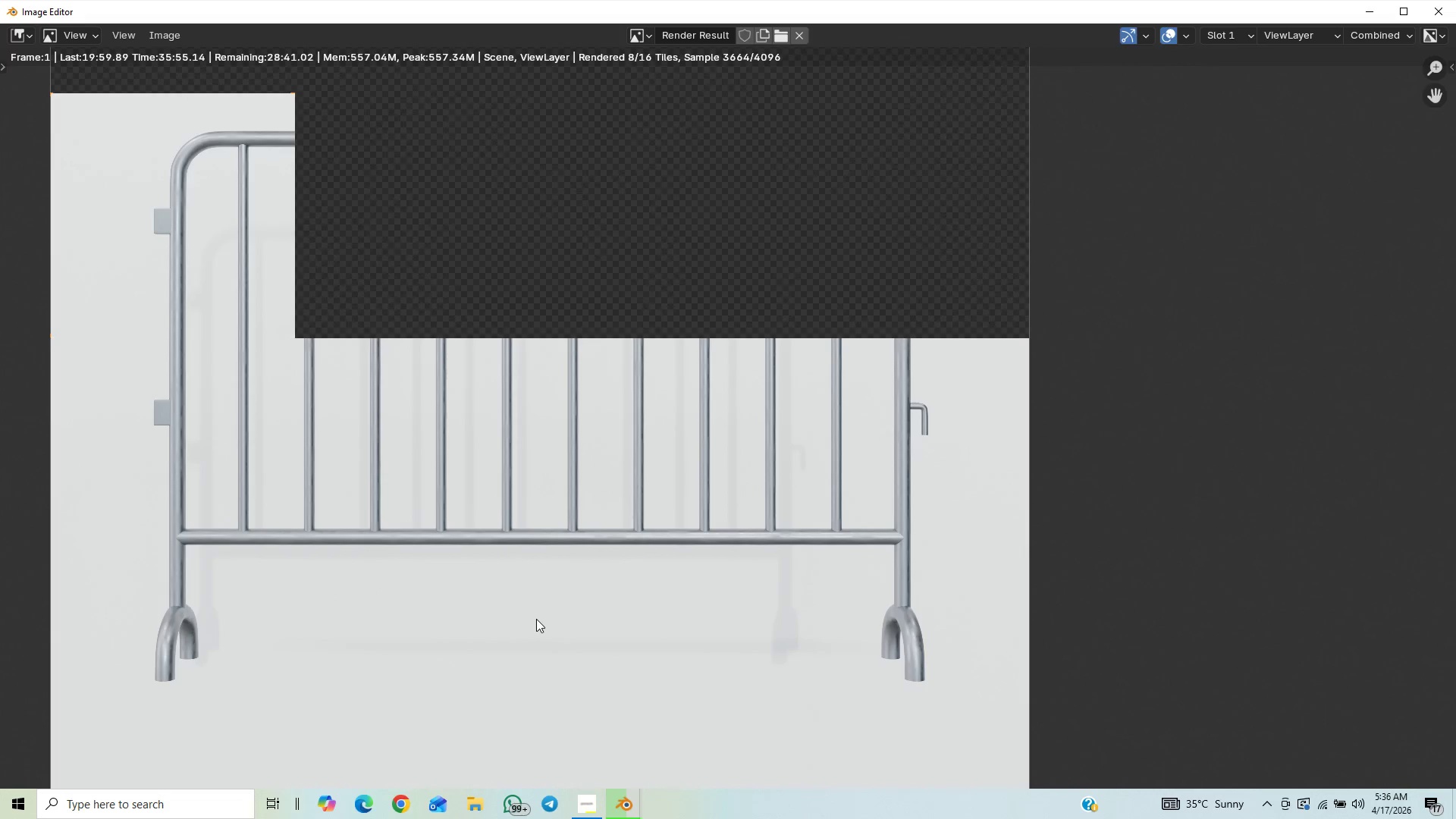 
scroll: coordinate [536, 619], scroll_direction: down, amount: 1.0
 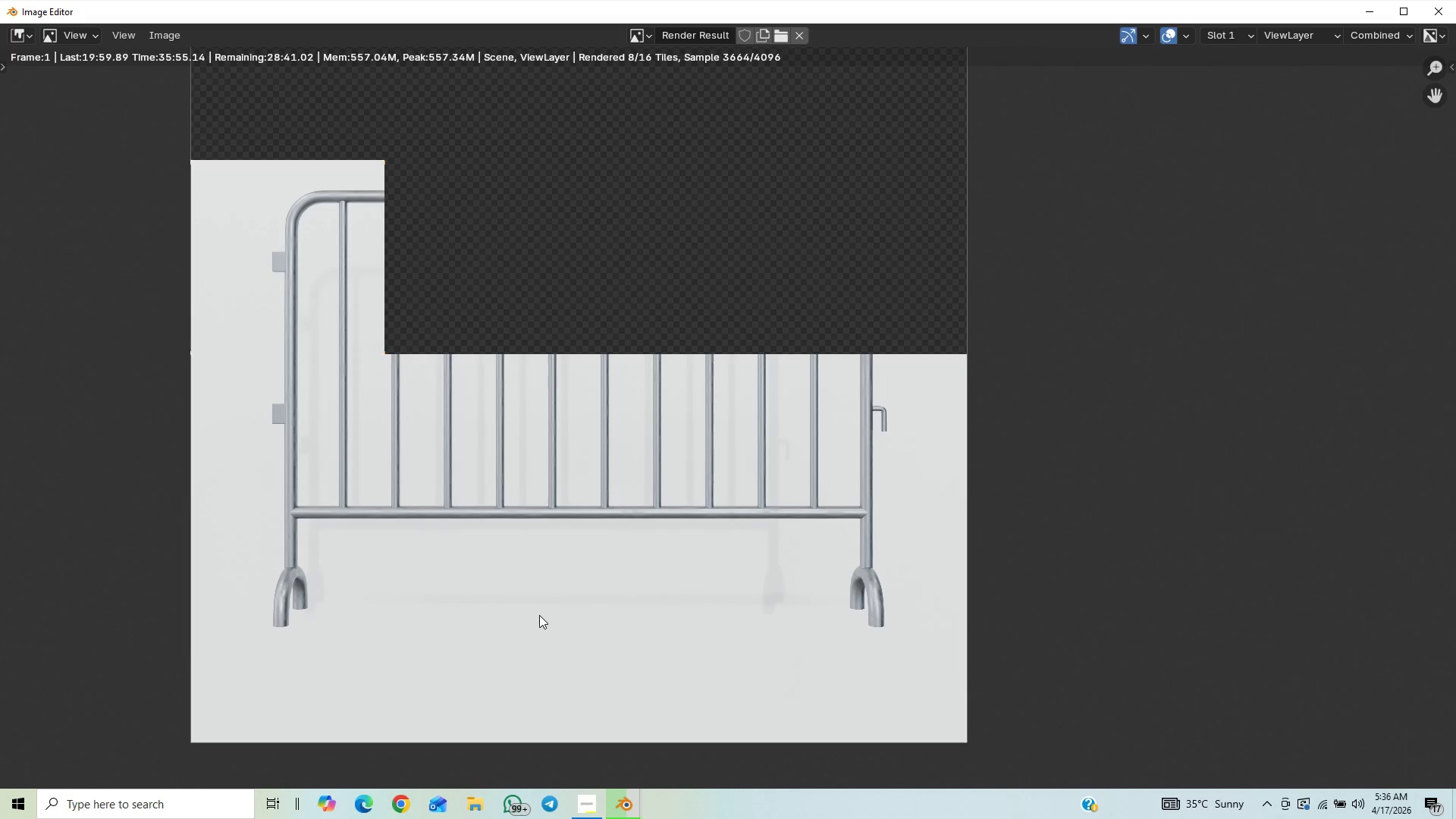 
scroll: coordinate [545, 613], scroll_direction: up, amount: 3.0
 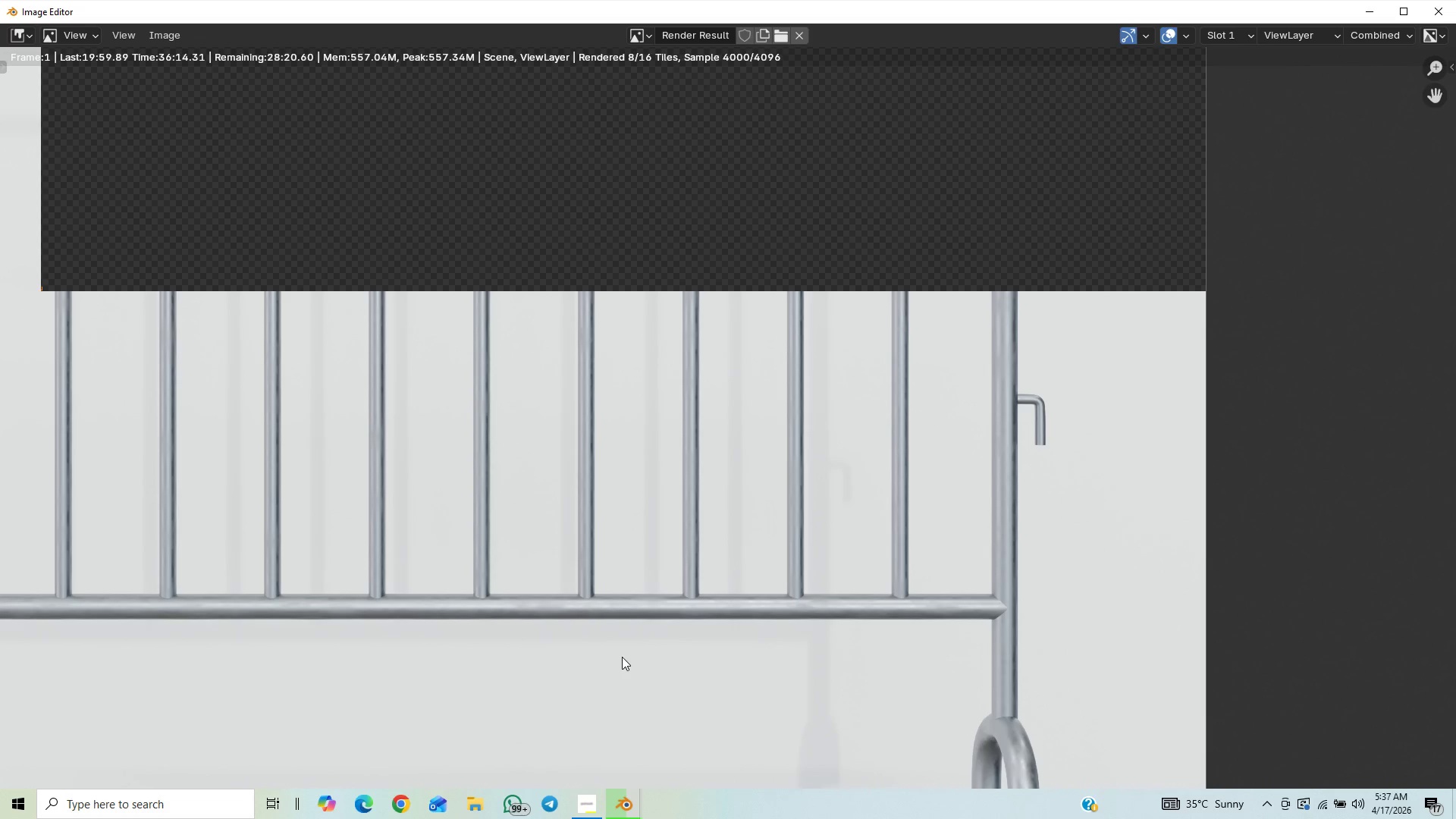 
wait(17.83)
 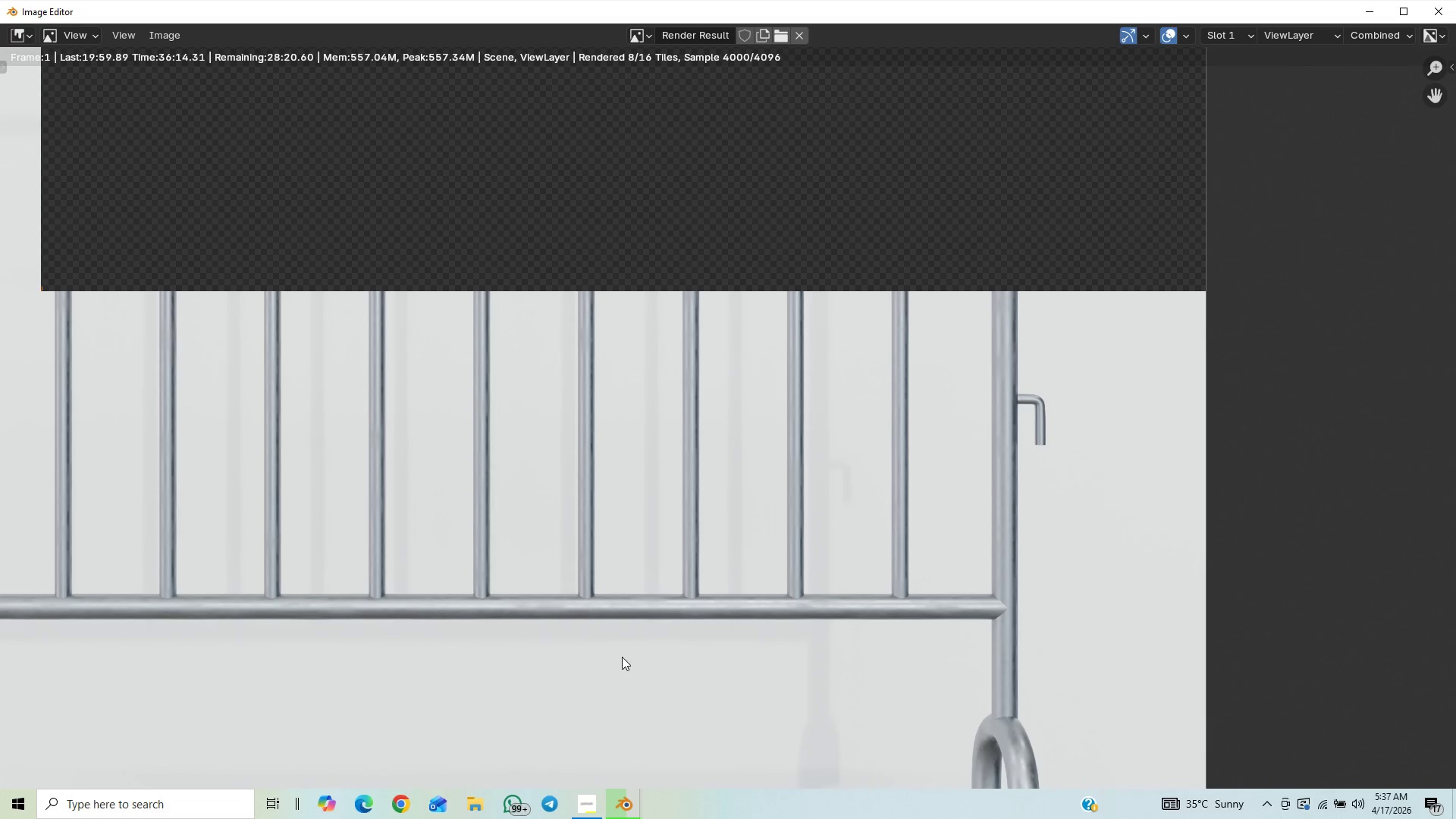 
scroll: coordinate [600, 619], scroll_direction: down, amount: 1.0
 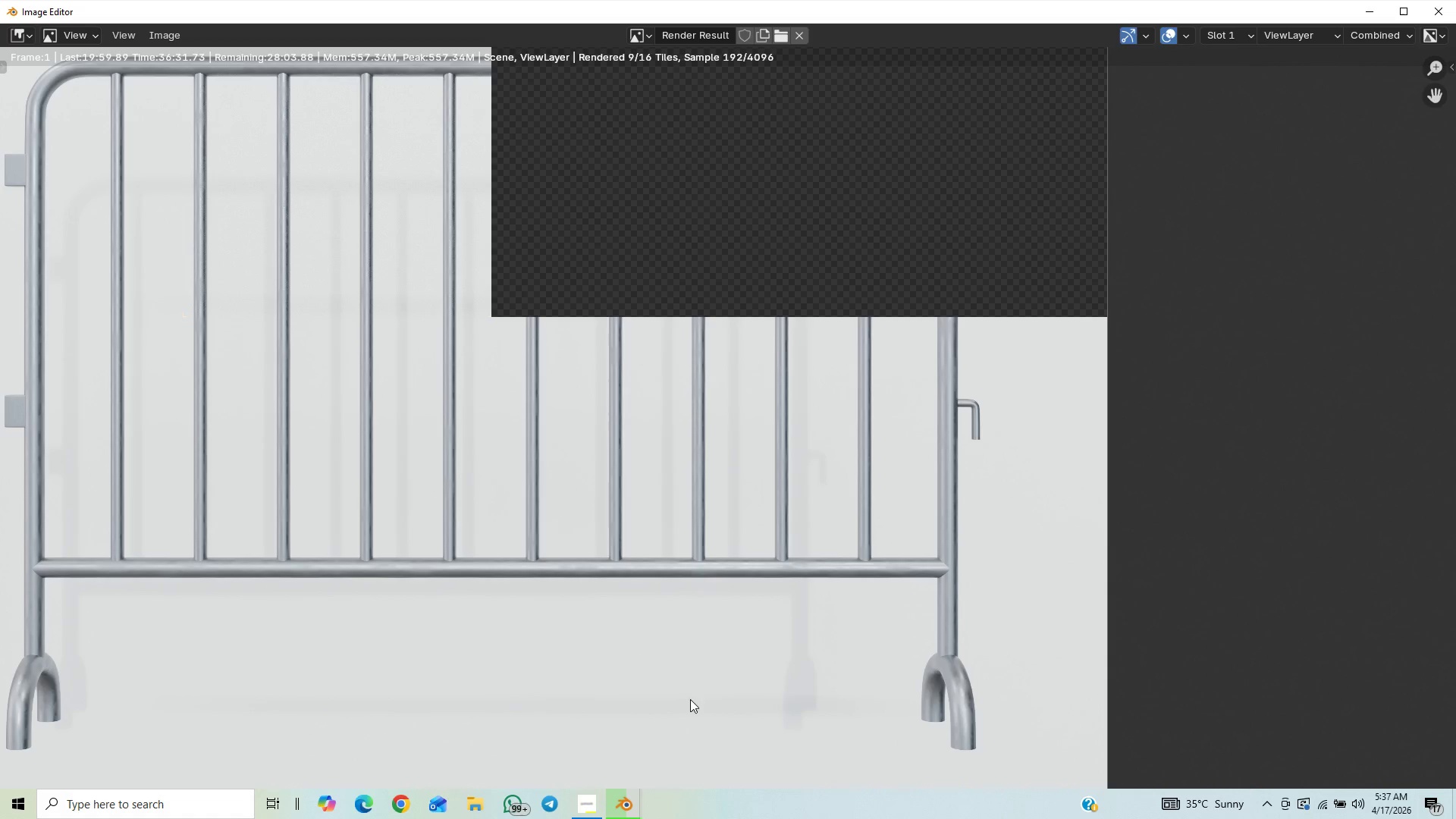 
wait(17.05)
 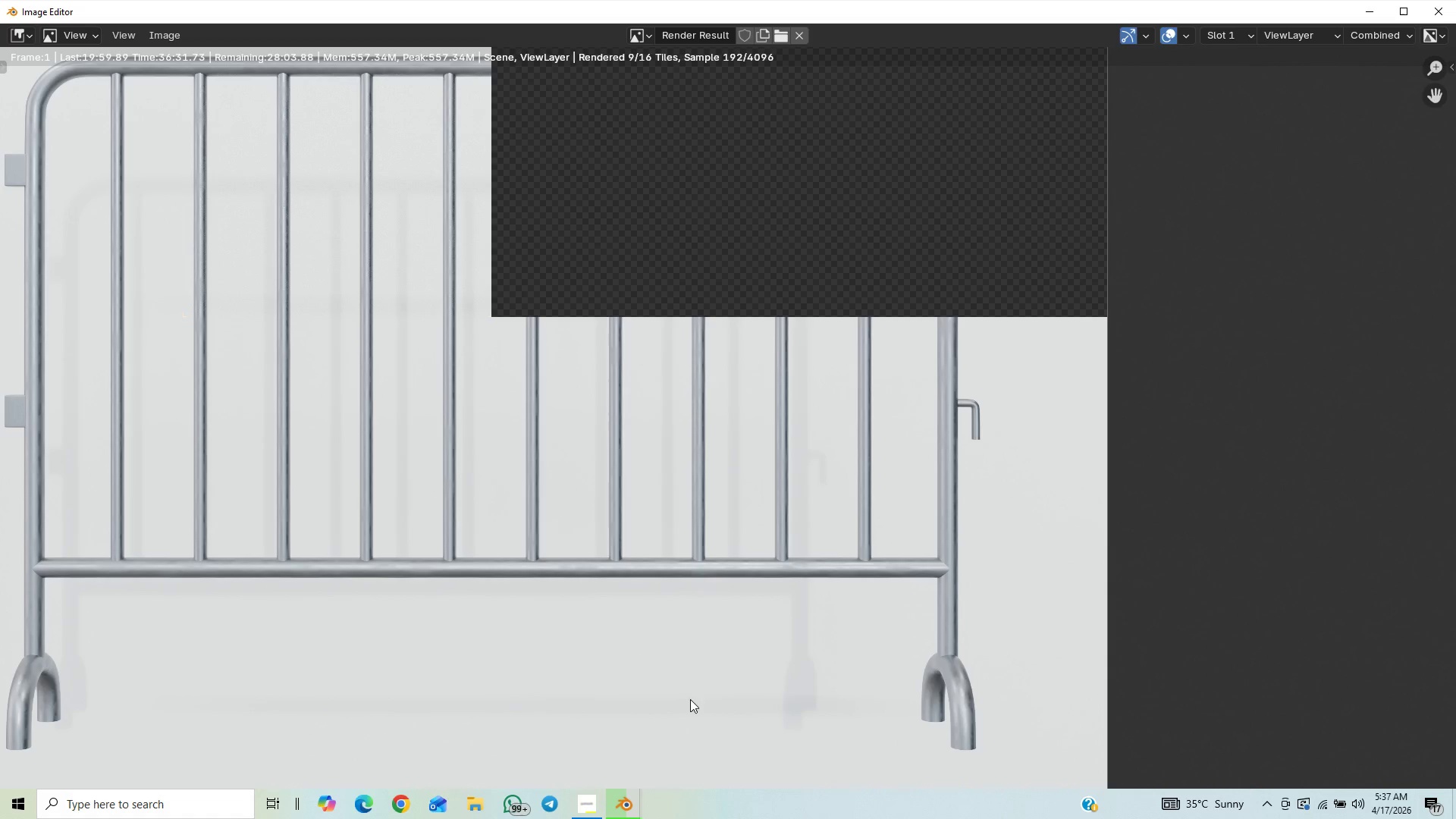 
scroll: coordinate [561, 620], scroll_direction: up, amount: 11.0
 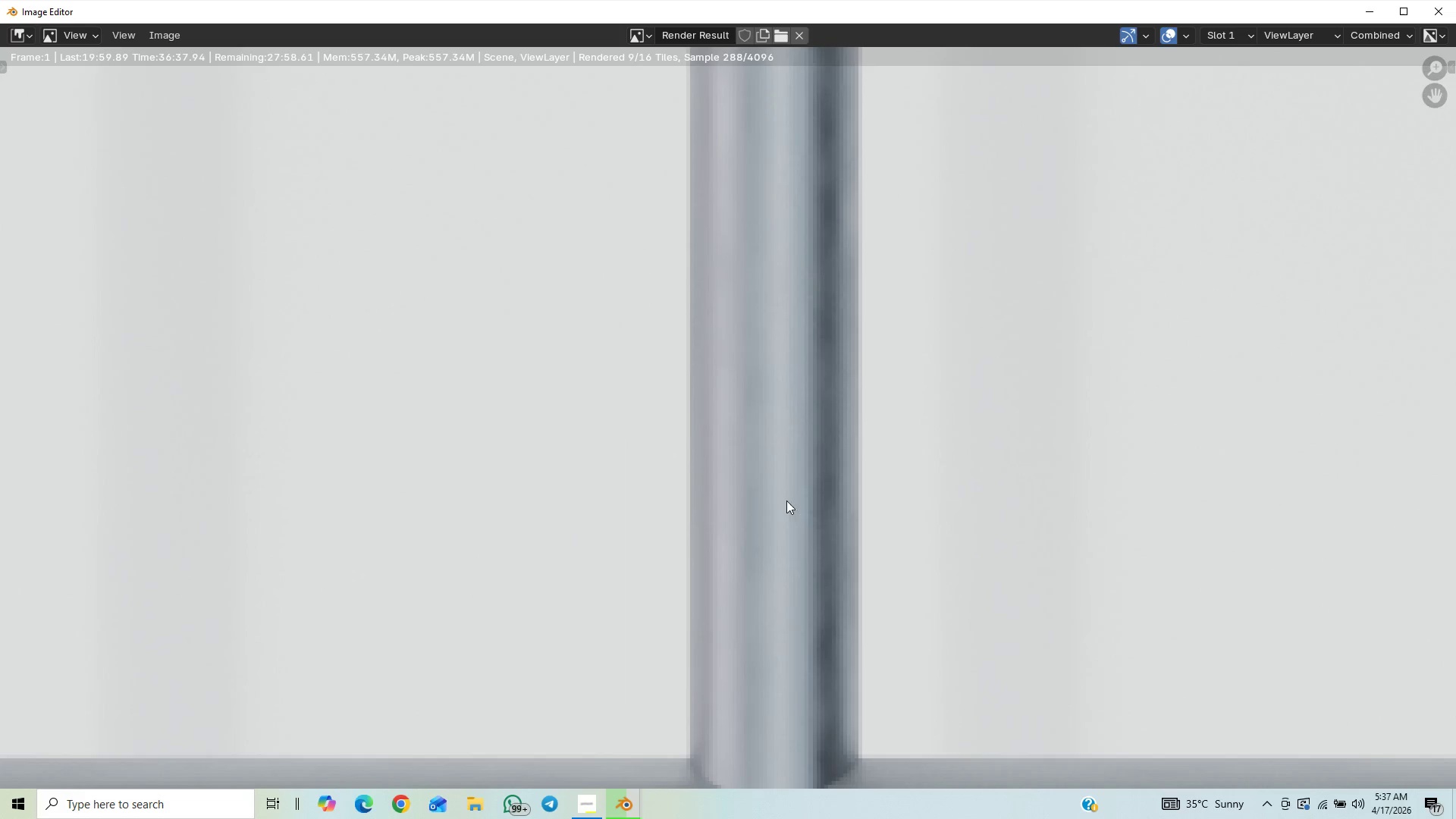 
scroll: coordinate [676, 568], scroll_direction: down, amount: 10.0
 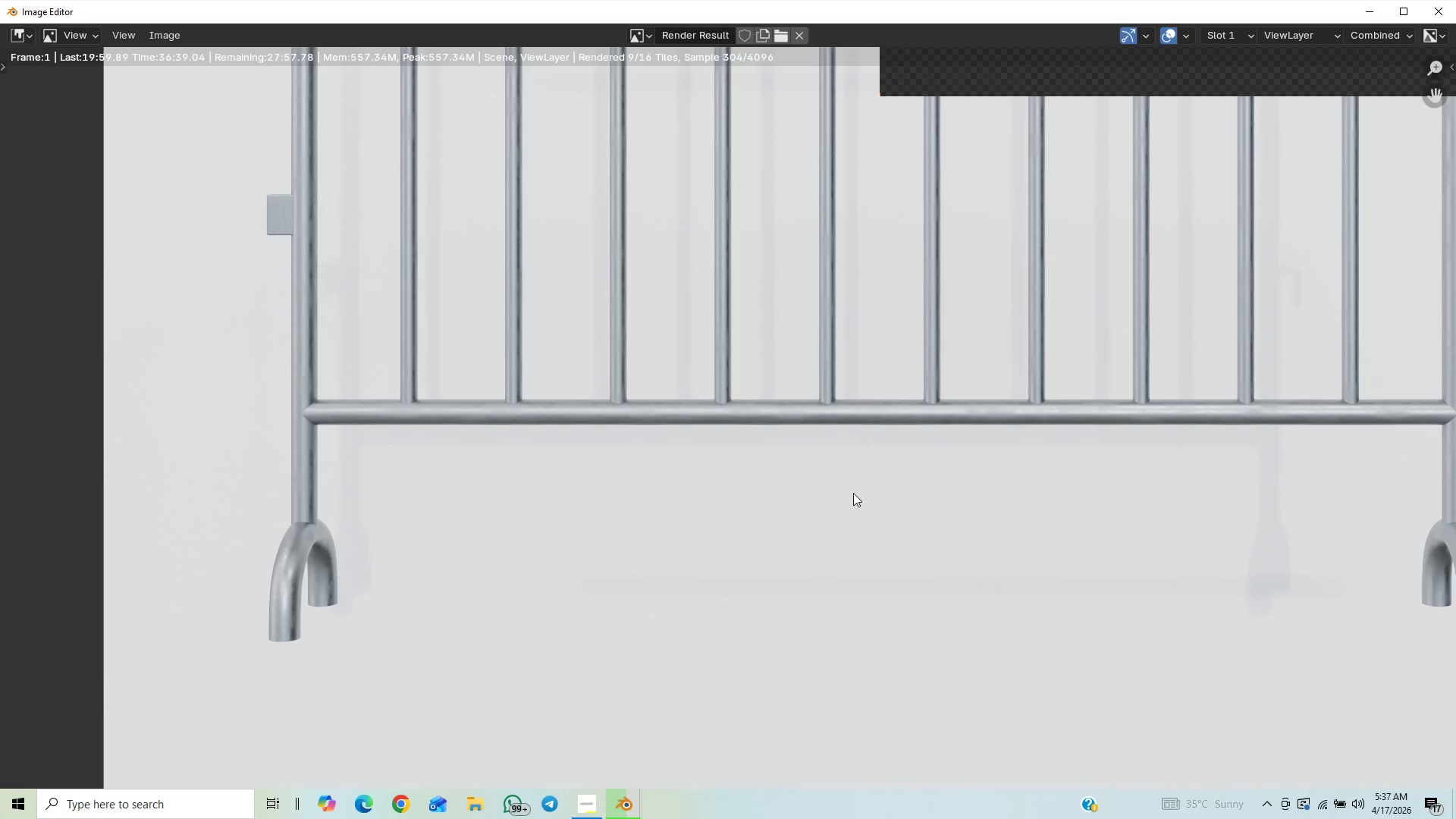 
scroll: coordinate [425, 299], scroll_direction: up, amount: 11.0
 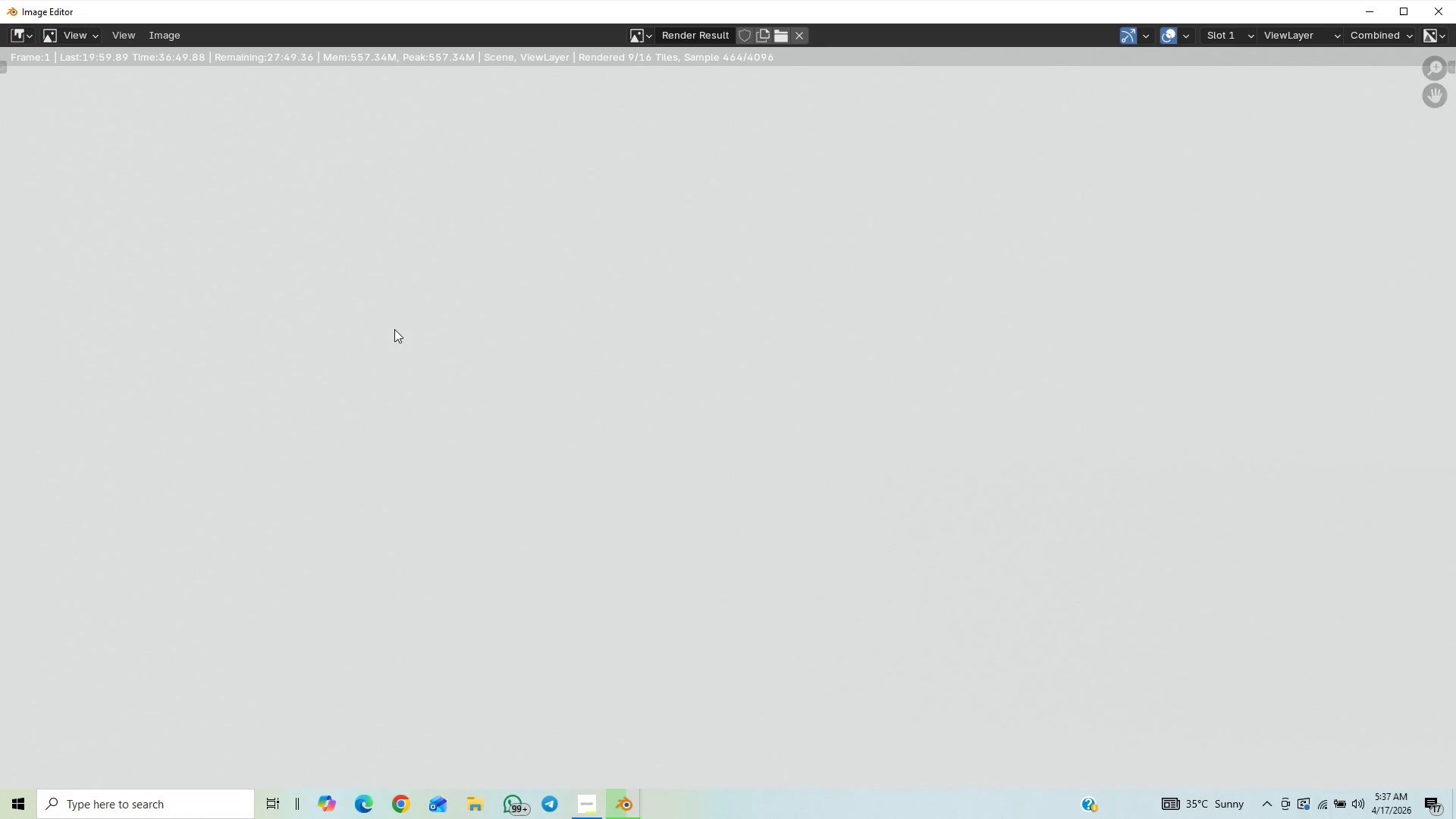 
scroll: coordinate [388, 341], scroll_direction: down, amount: 5.0
 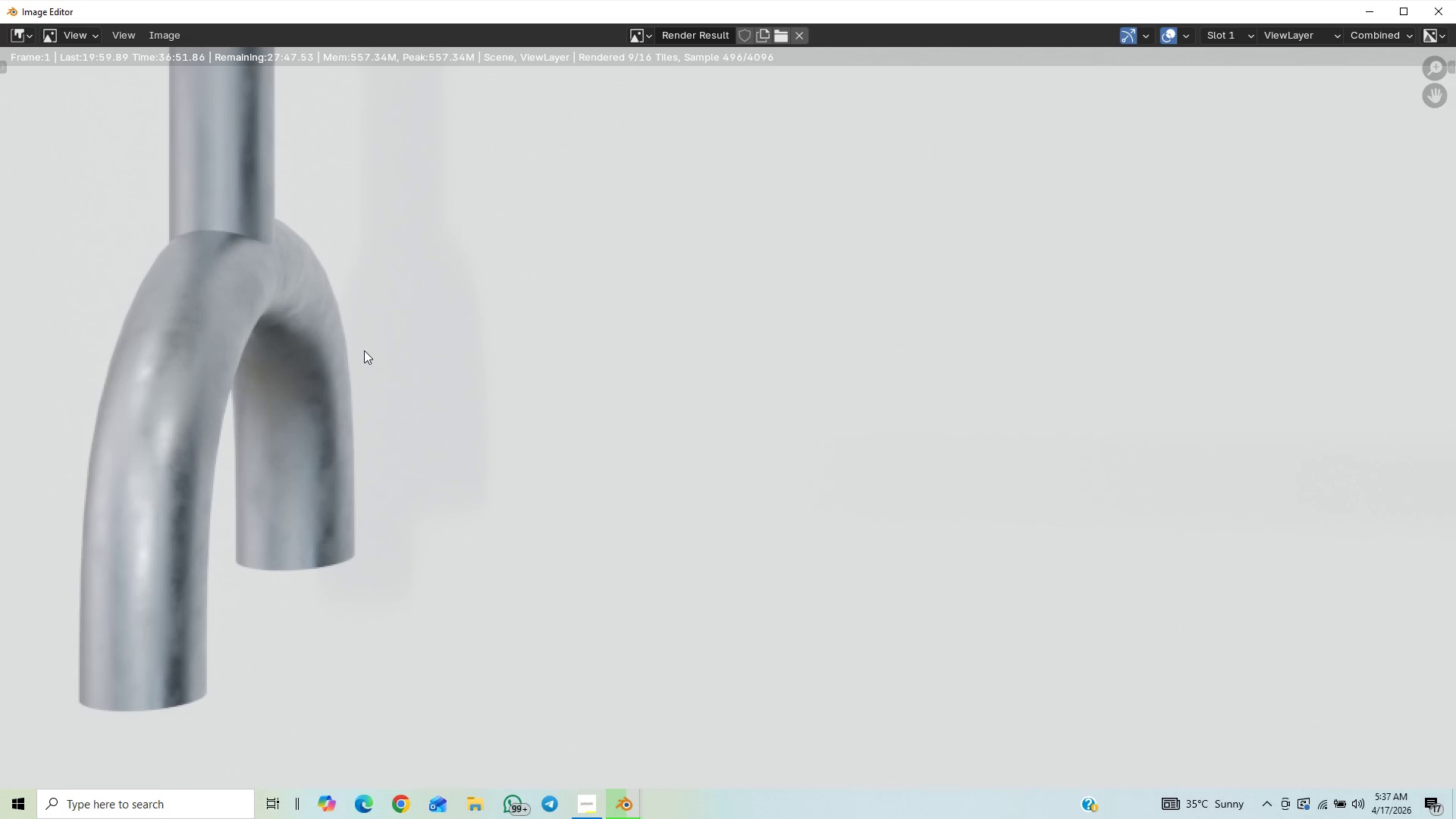 
scroll: coordinate [363, 353], scroll_direction: up, amount: 4.0
 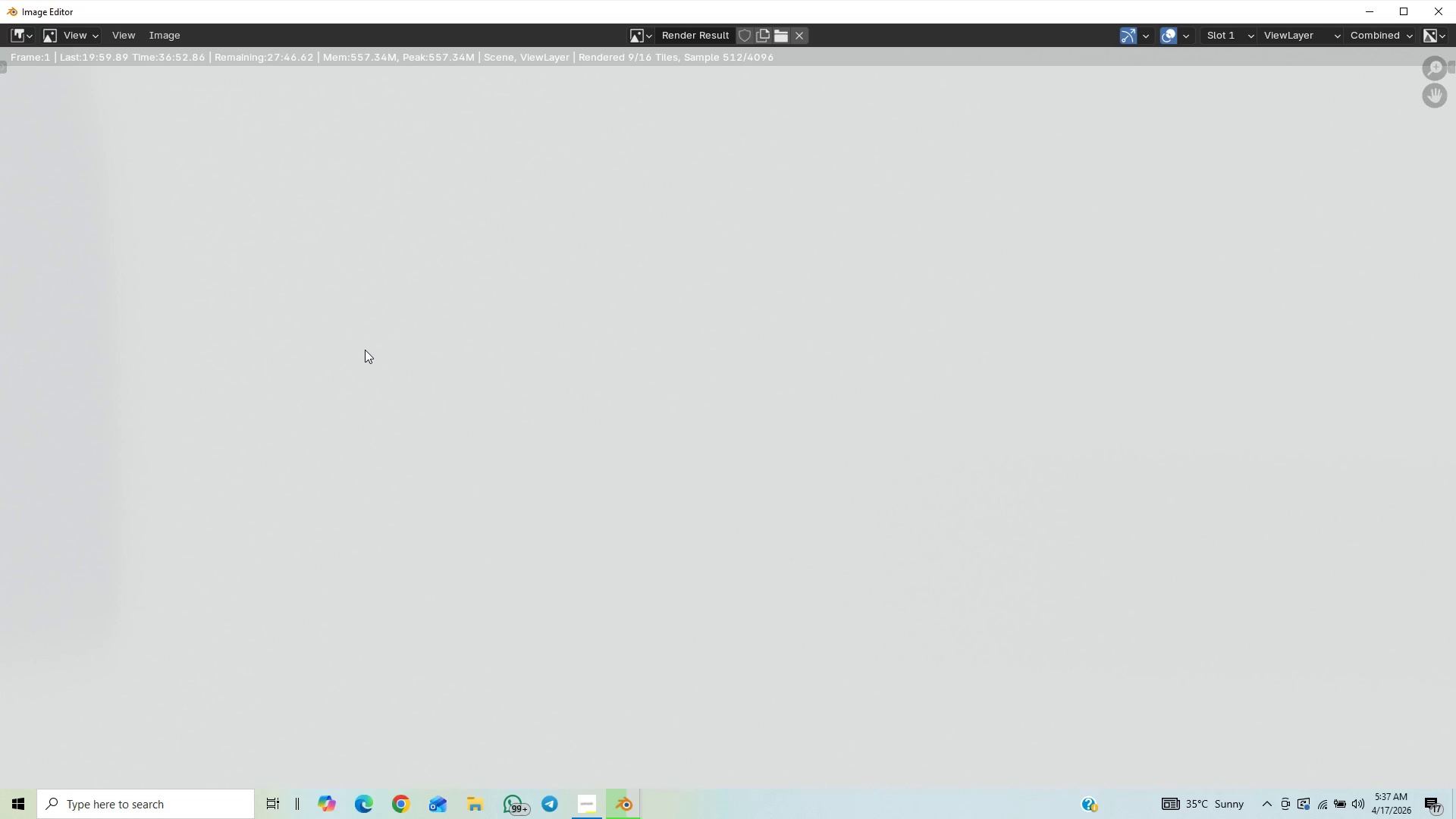 
scroll: coordinate [482, 366], scroll_direction: down, amount: 15.0
 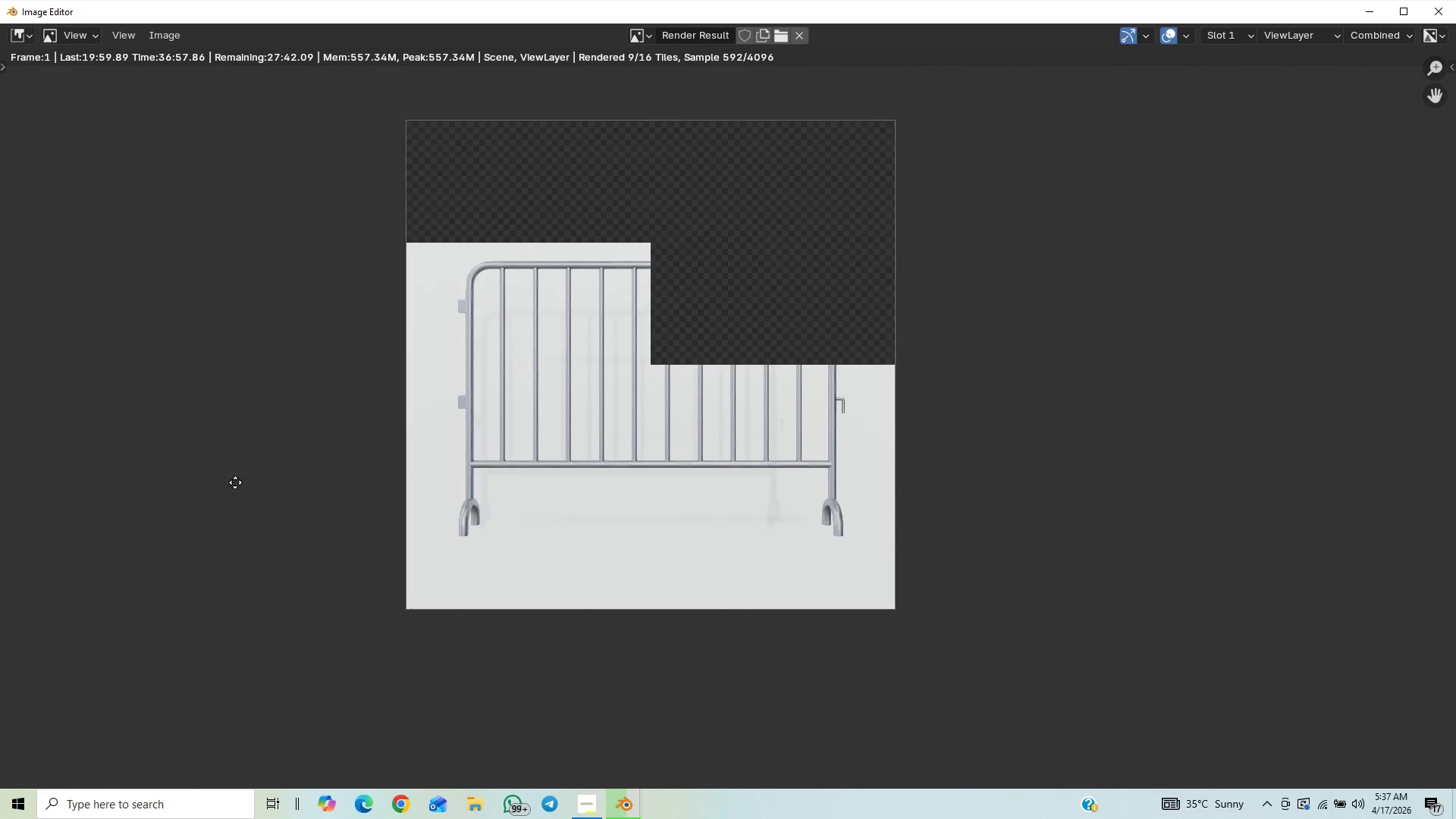 
scroll: coordinate [596, 450], scroll_direction: up, amount: 11.0
 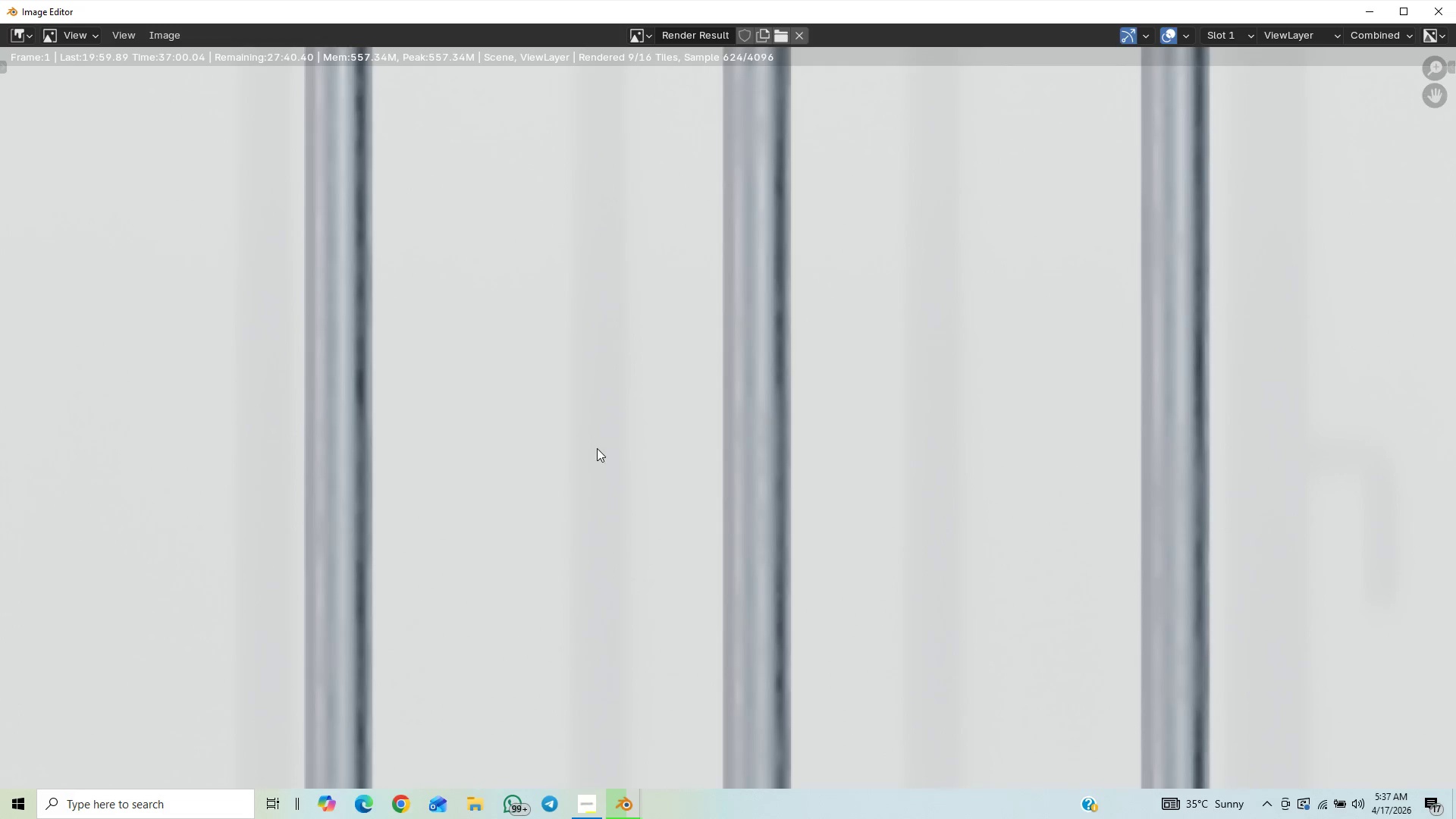 
scroll: coordinate [607, 457], scroll_direction: down, amount: 5.0
 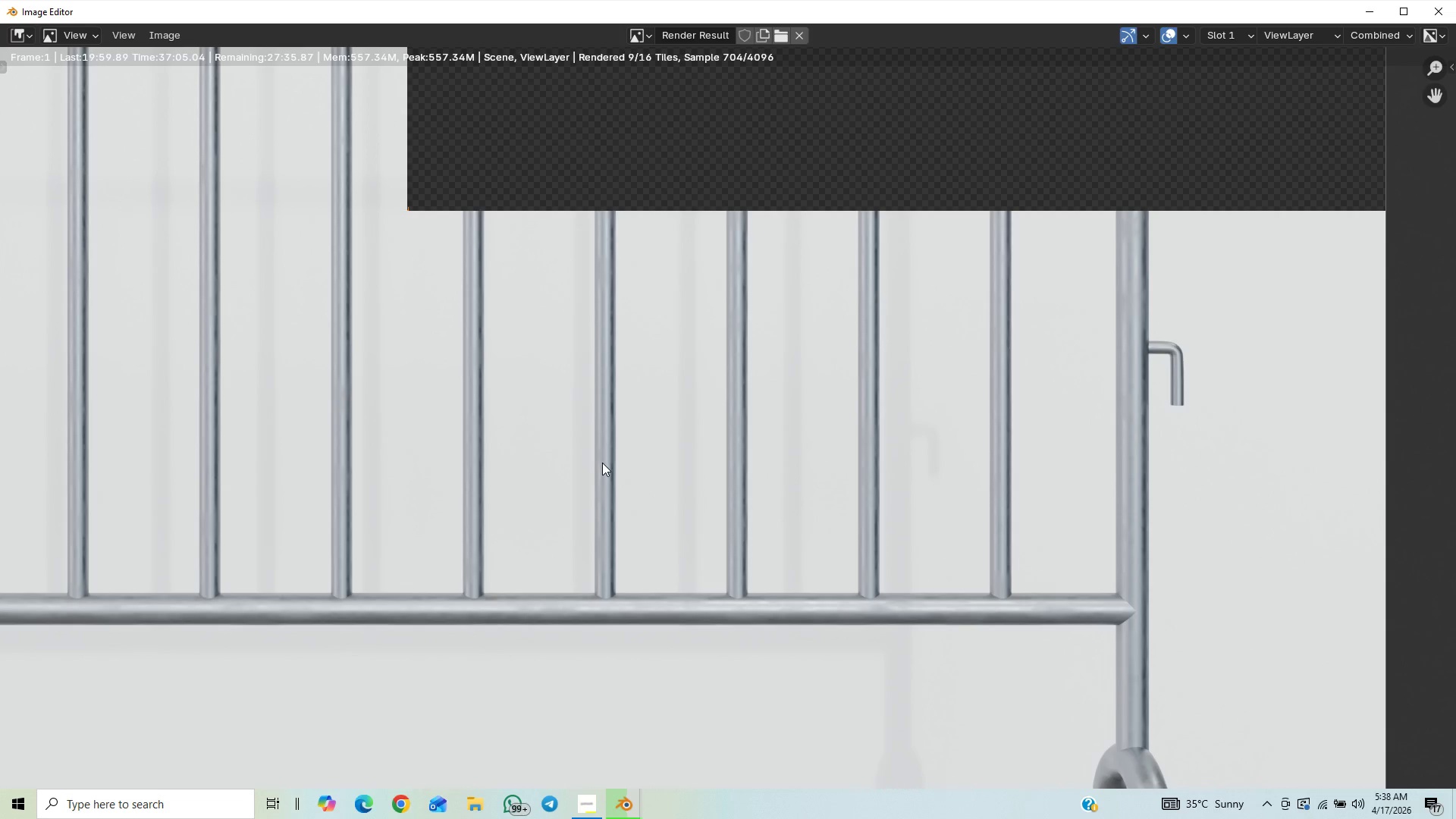 
scroll: coordinate [601, 475], scroll_direction: none, amount: 0.0
 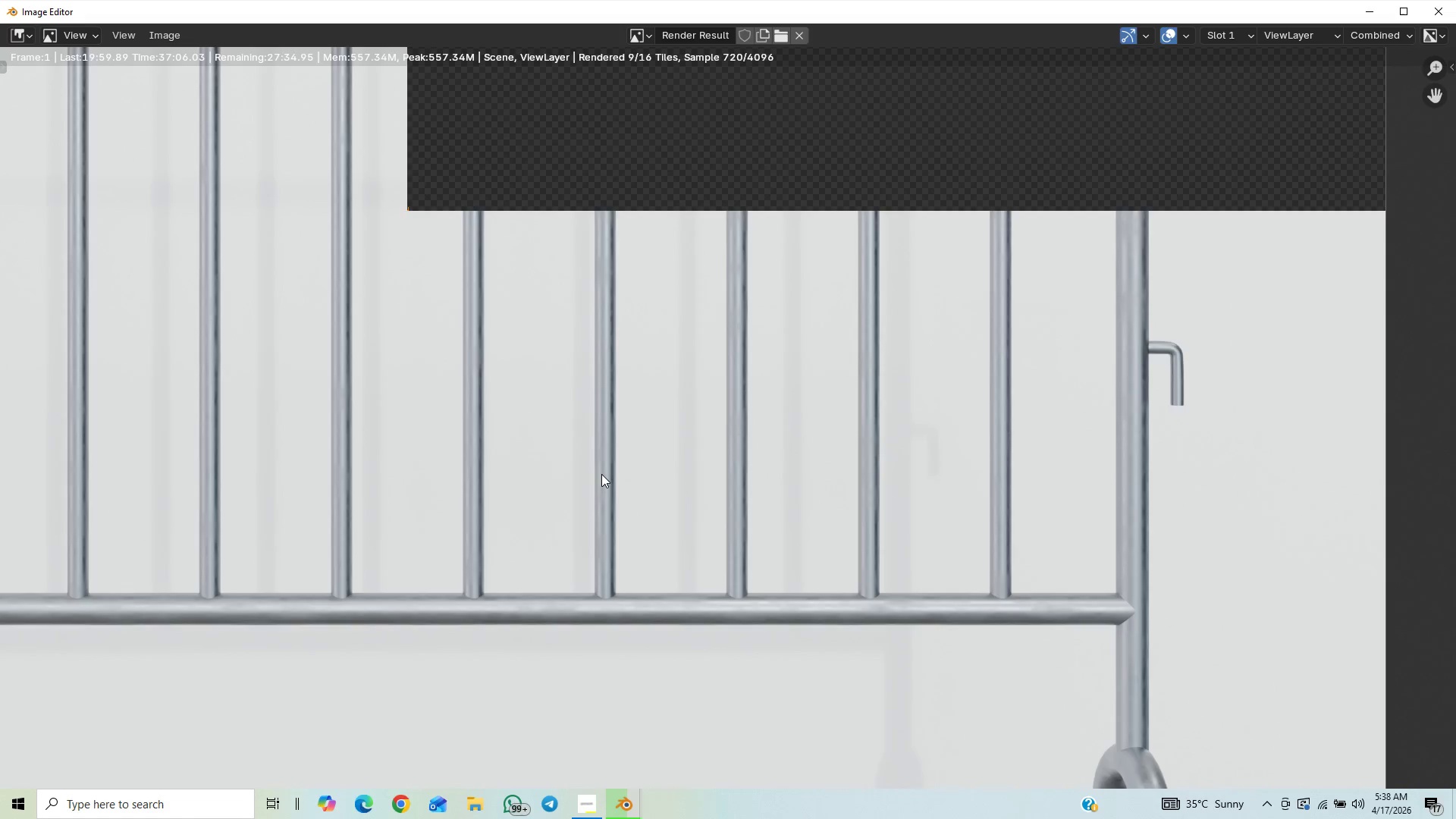 
scroll: coordinate [601, 475], scroll_direction: down, amount: 1.0